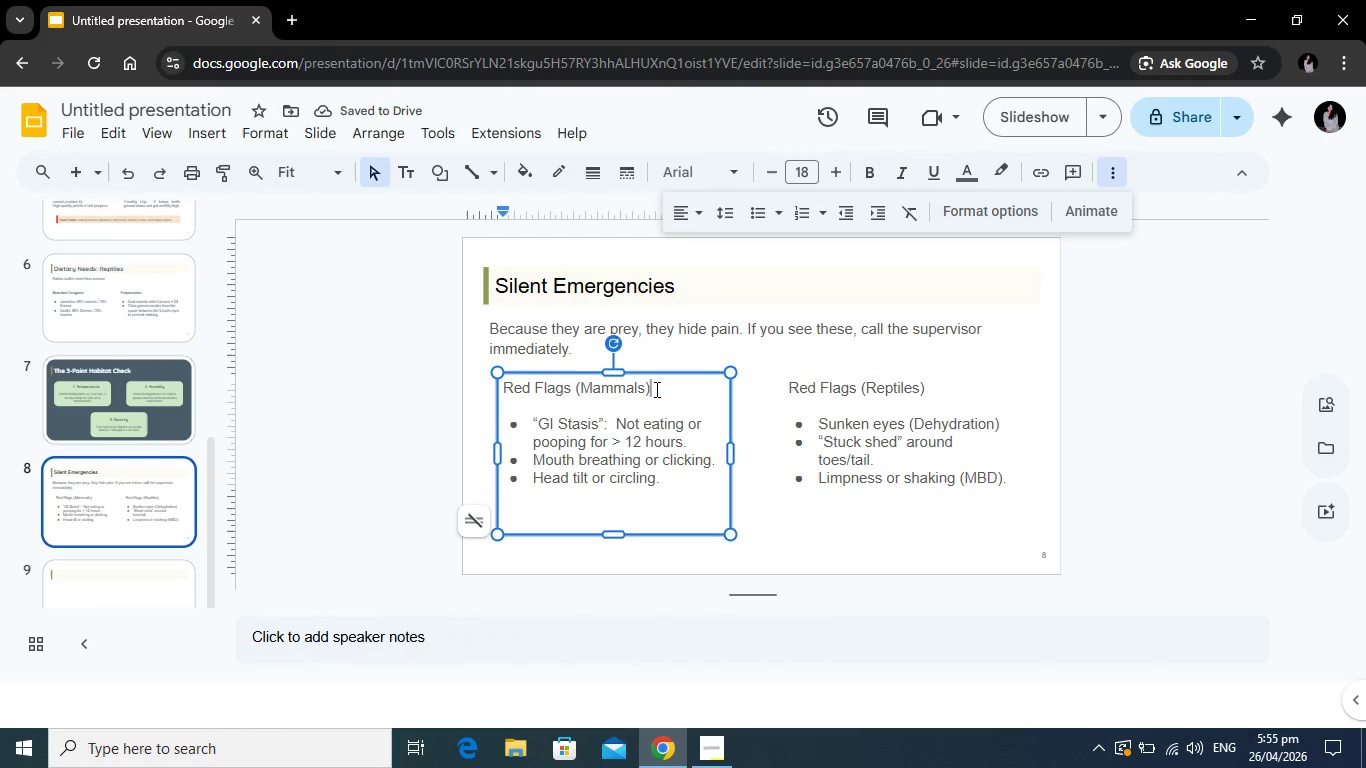 
left_click_drag(start_coordinate=[655, 389], to_coordinate=[500, 389])
 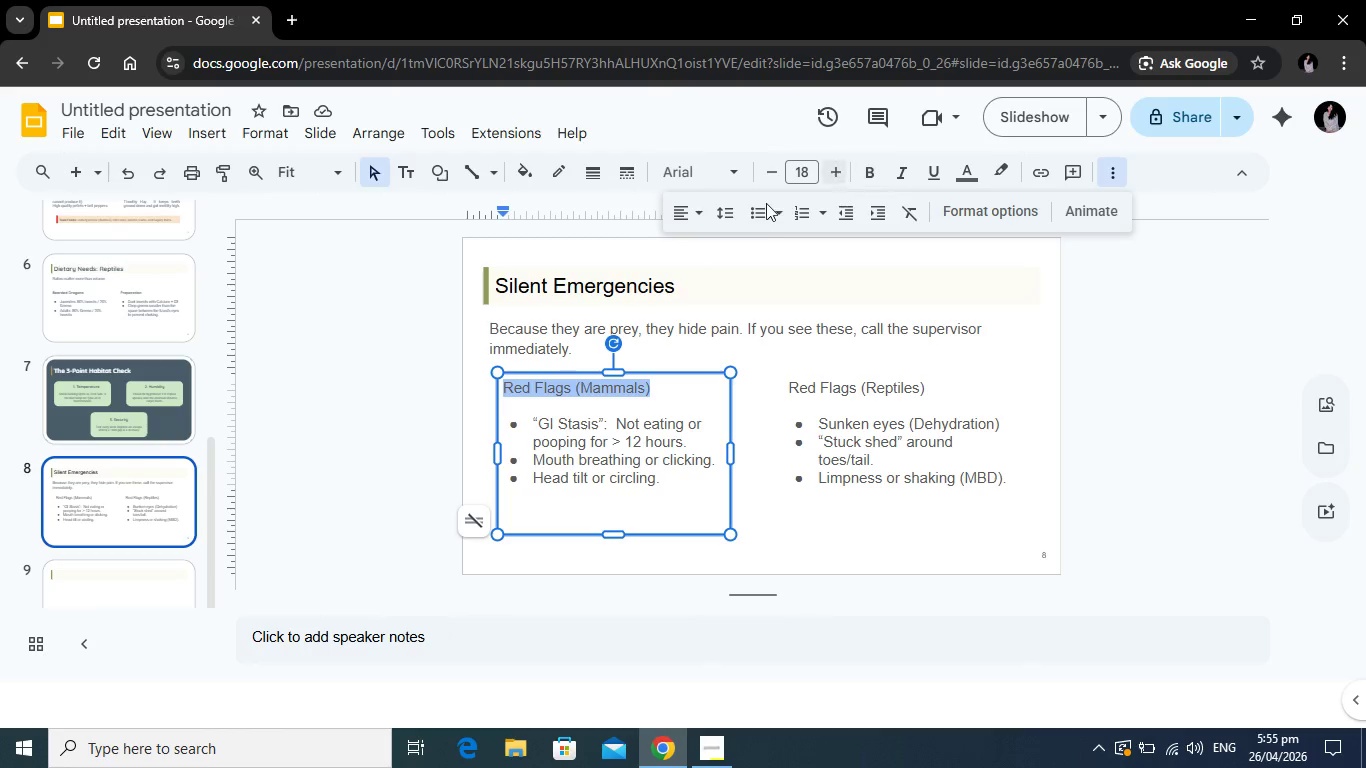 
left_click([965, 167])
 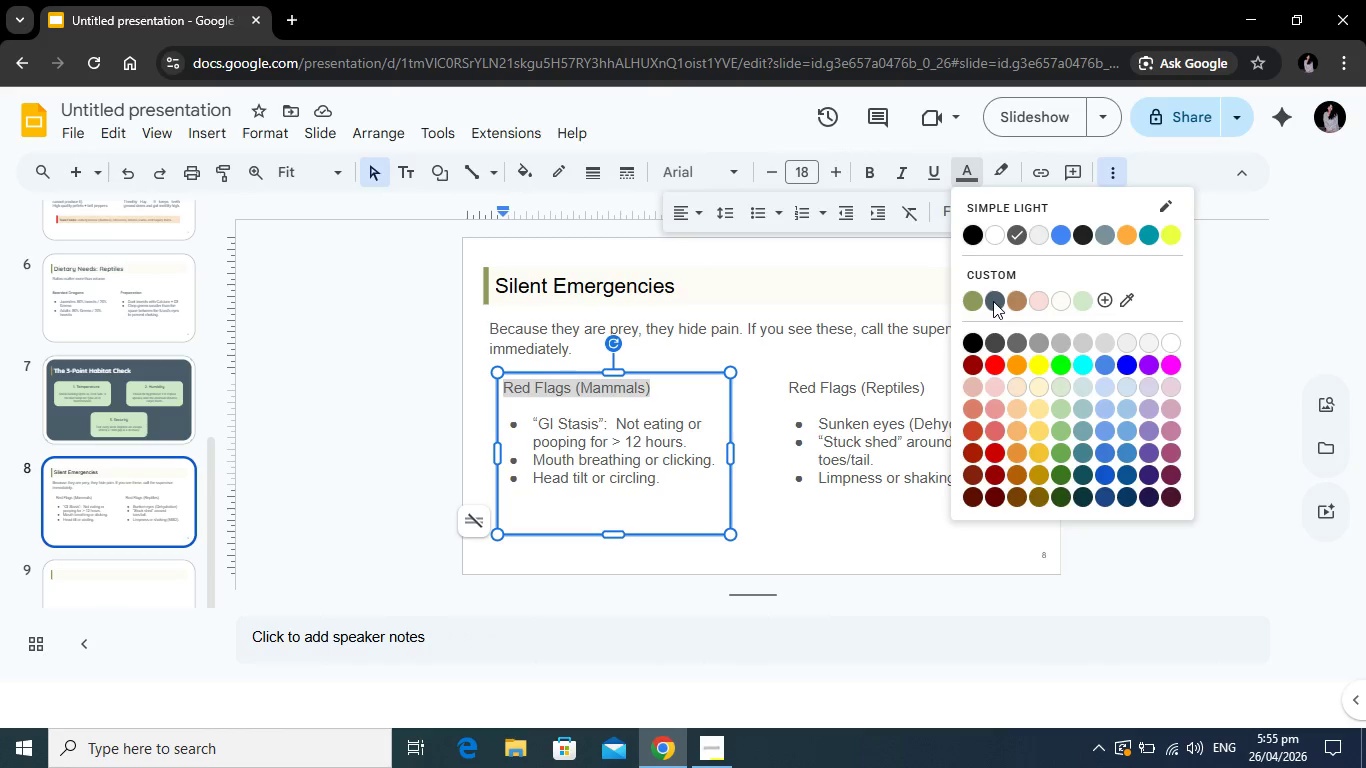 
left_click([992, 301])
 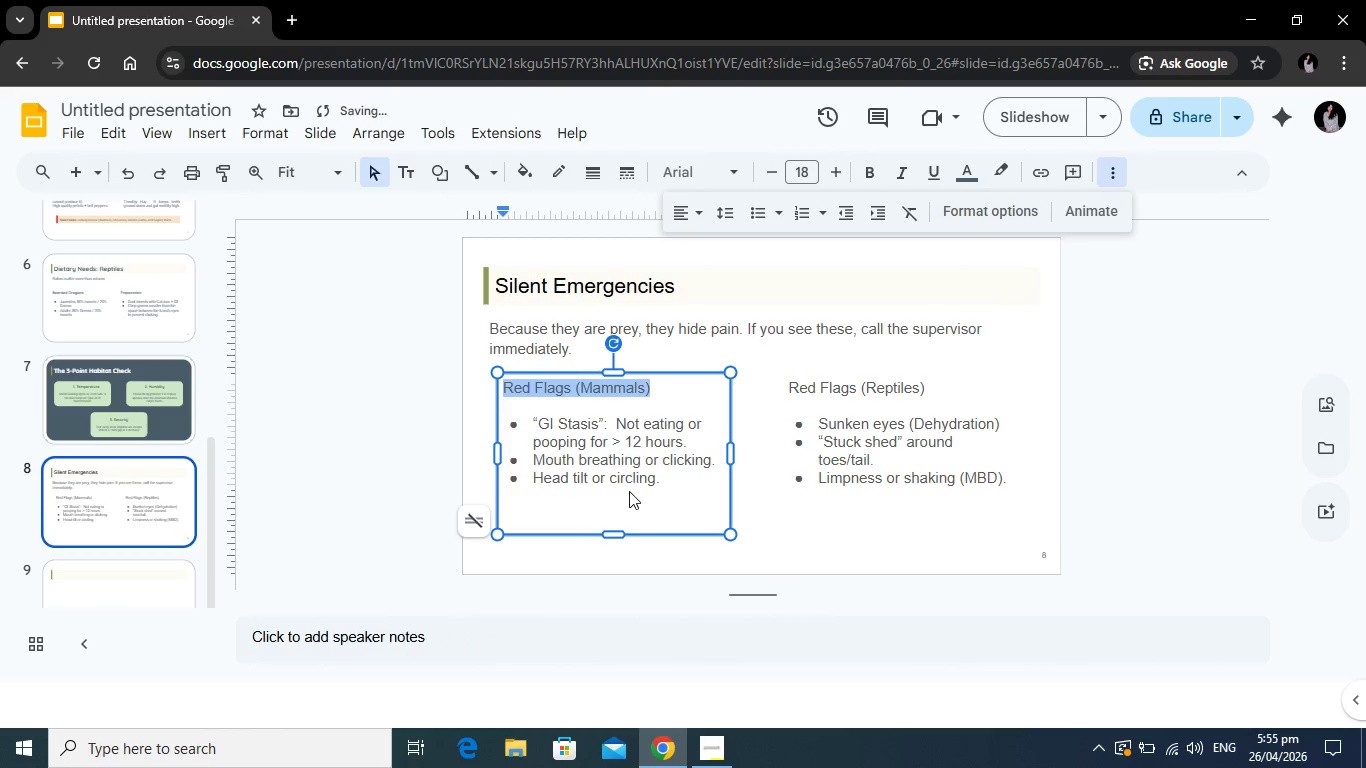 
left_click([629, 492])
 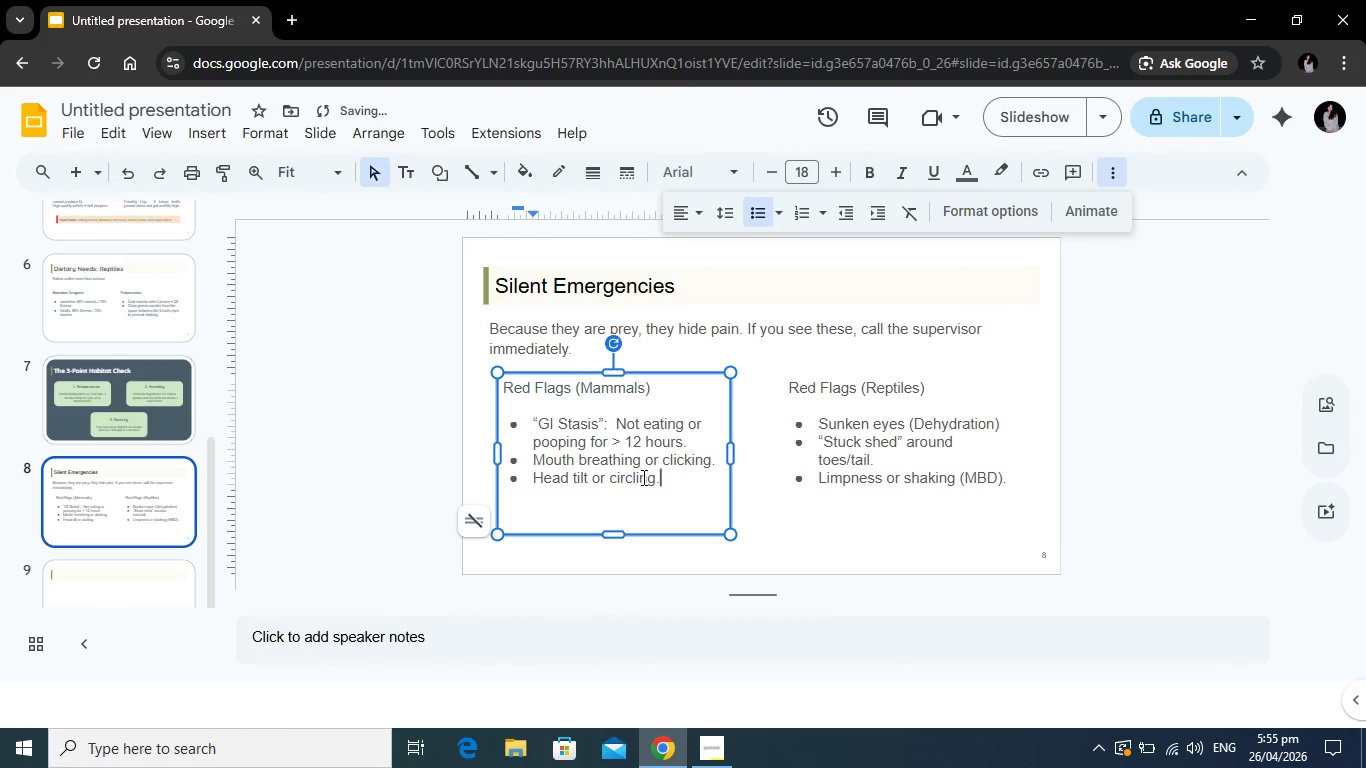 
left_click_drag(start_coordinate=[673, 491], to_coordinate=[498, 389])
 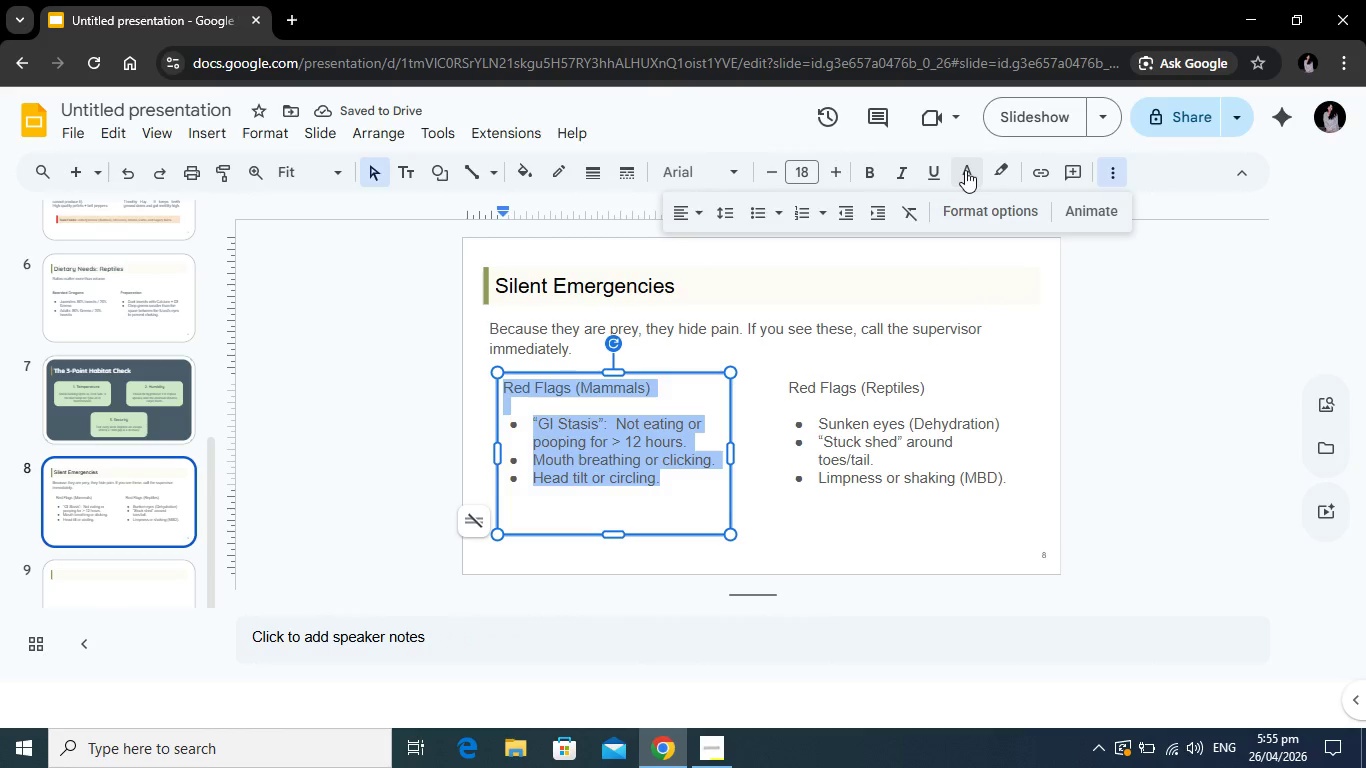 
left_click([965, 170])
 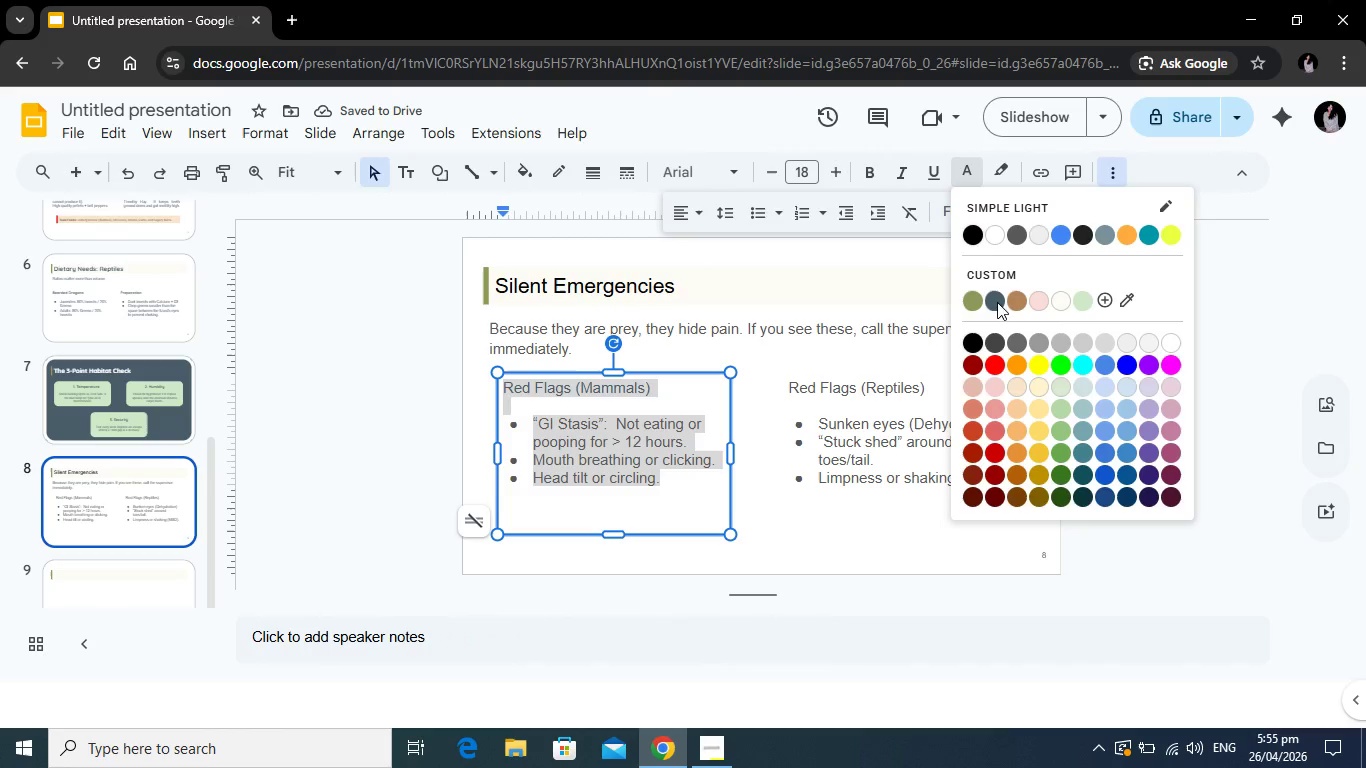 
left_click([997, 302])
 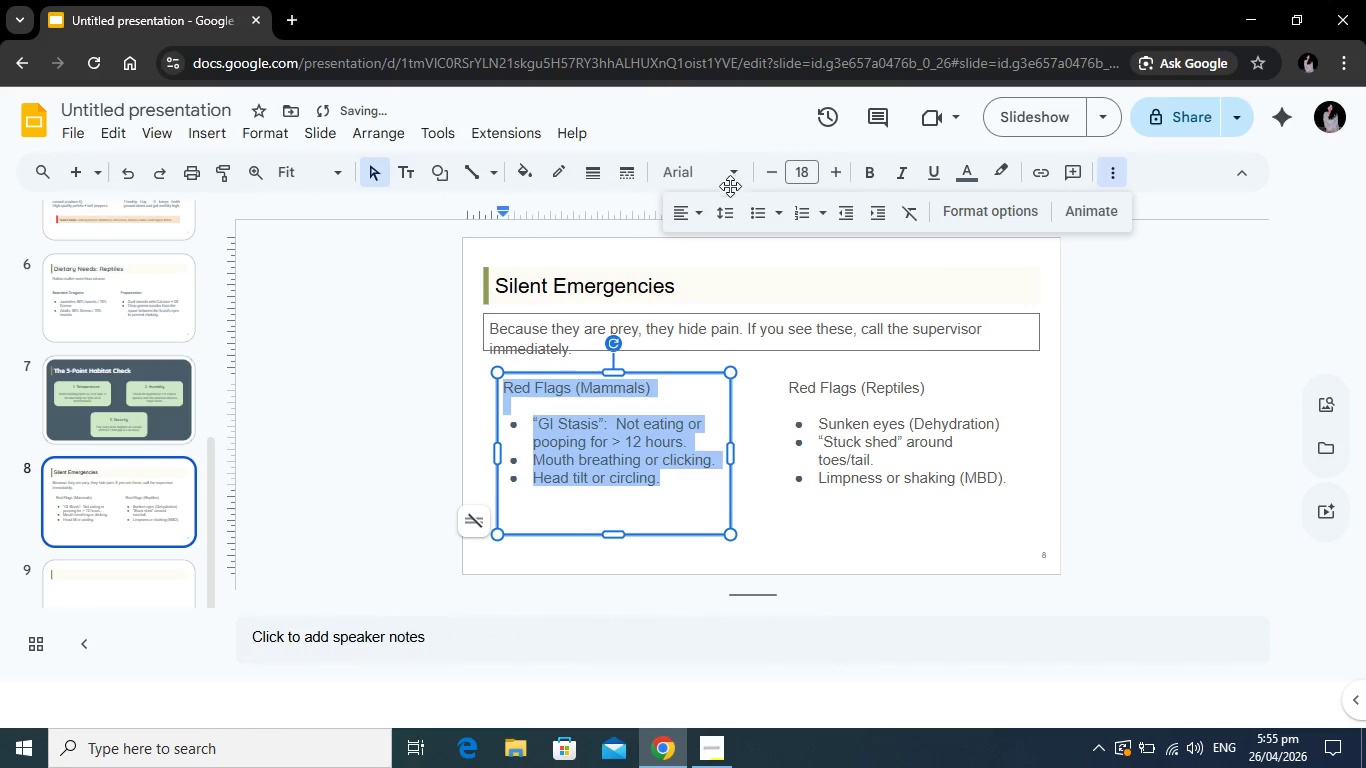 
left_click([730, 184])
 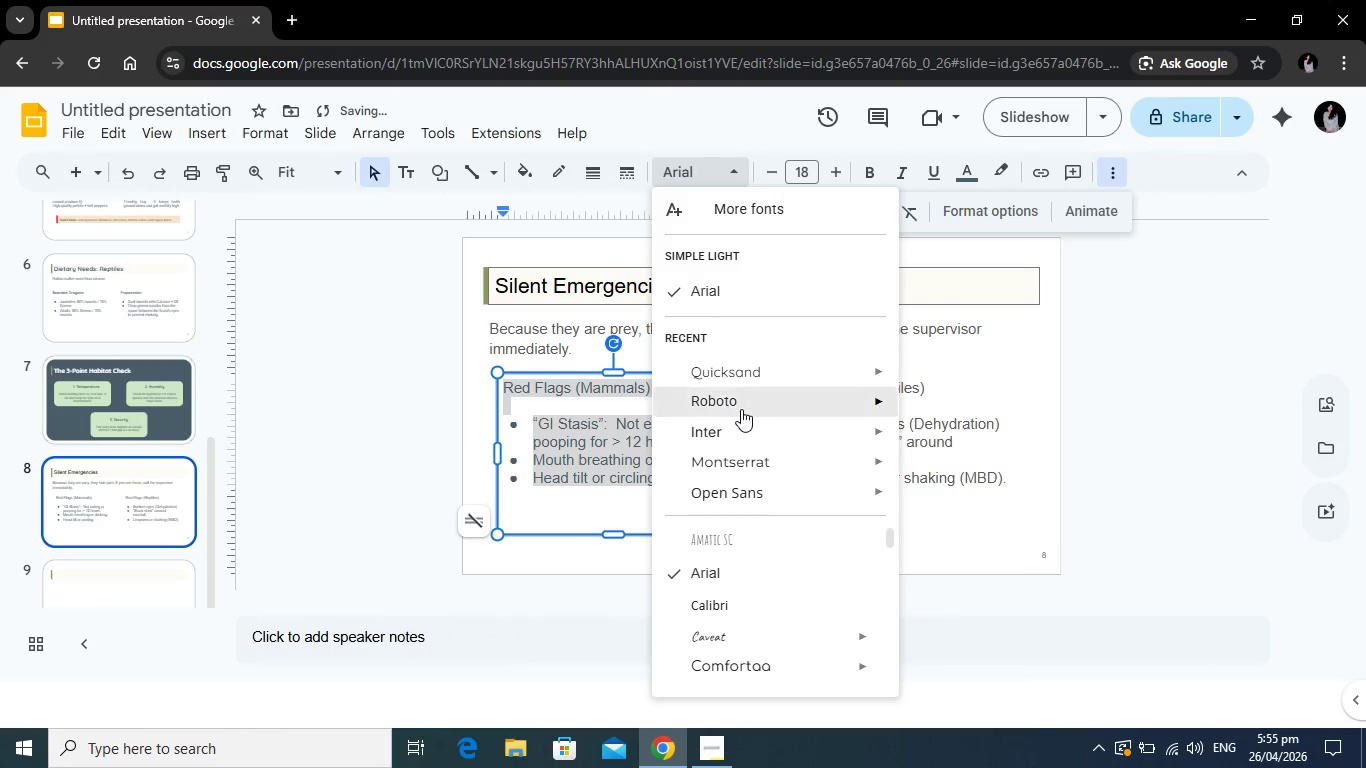 
left_click([742, 407])
 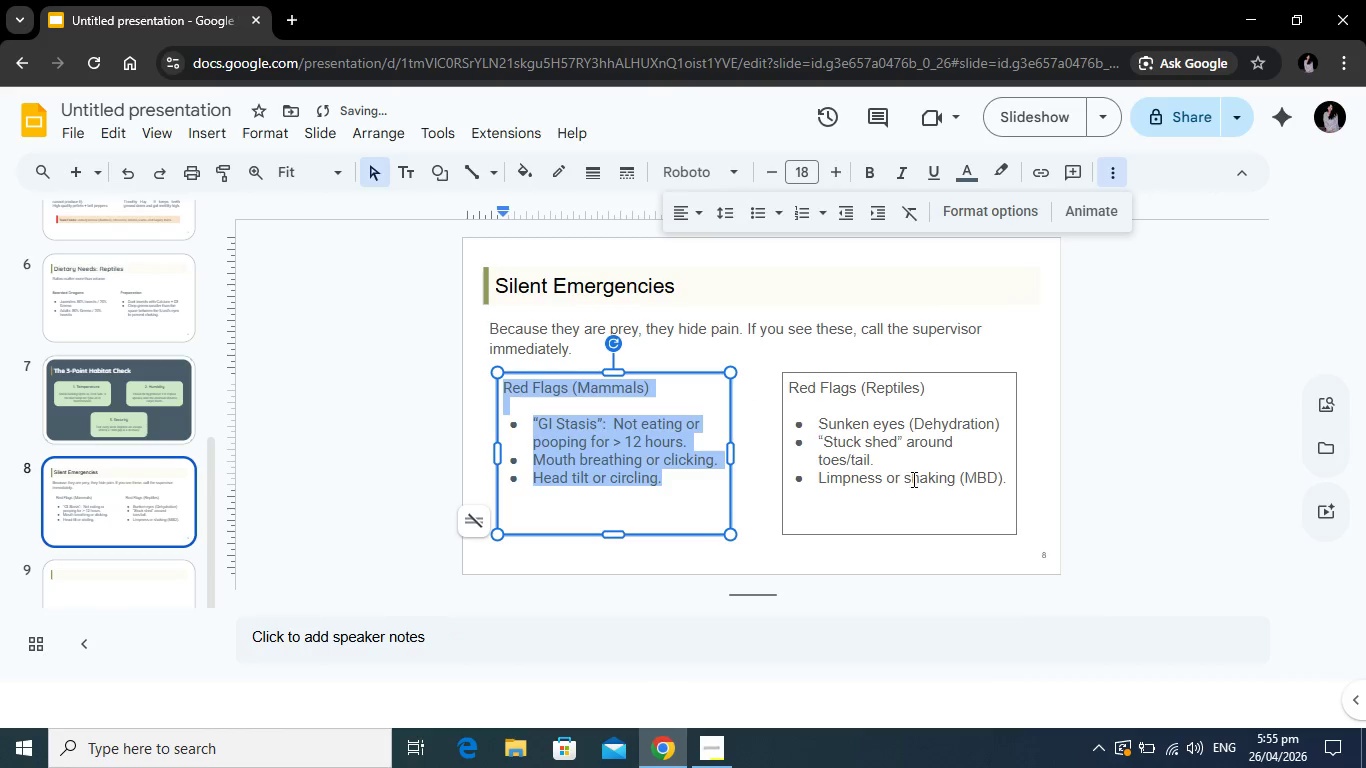 
left_click([913, 479])
 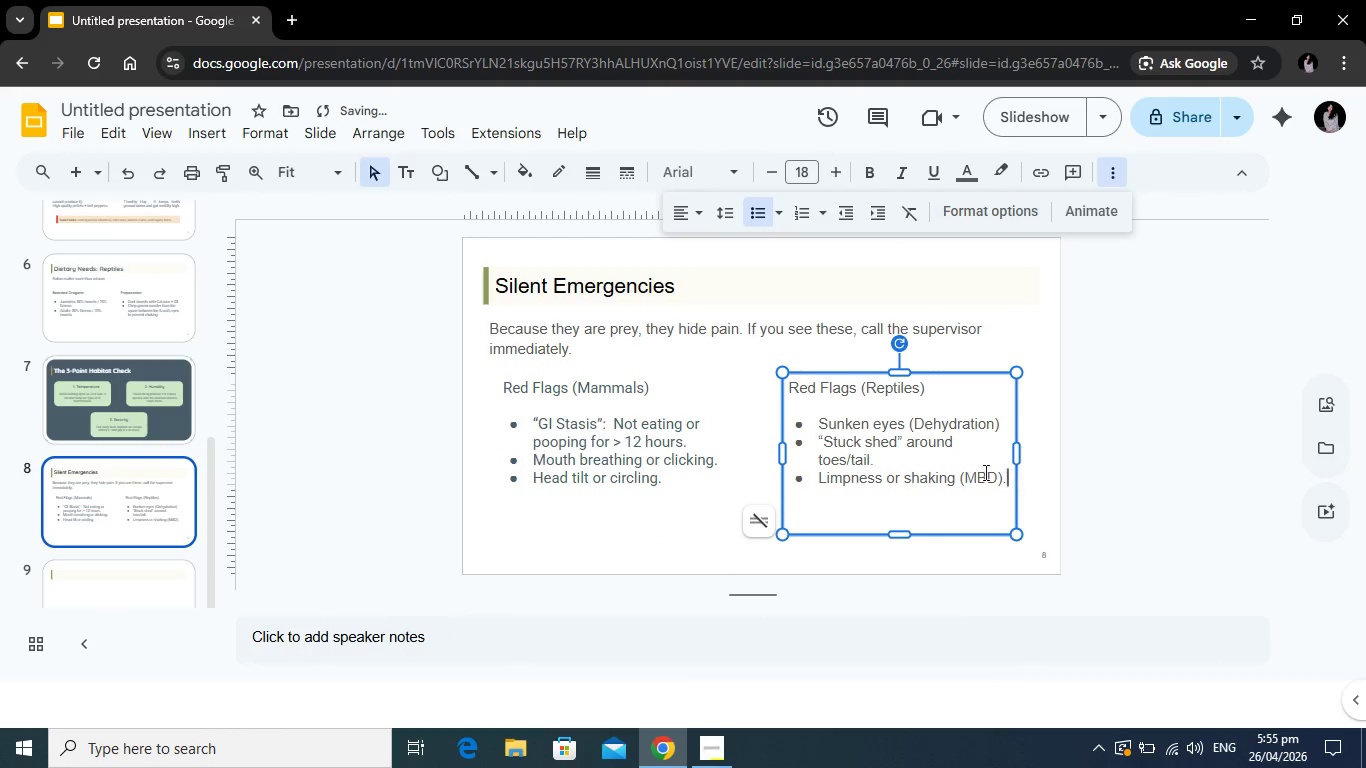 
left_click_drag(start_coordinate=[1006, 480], to_coordinate=[785, 393])
 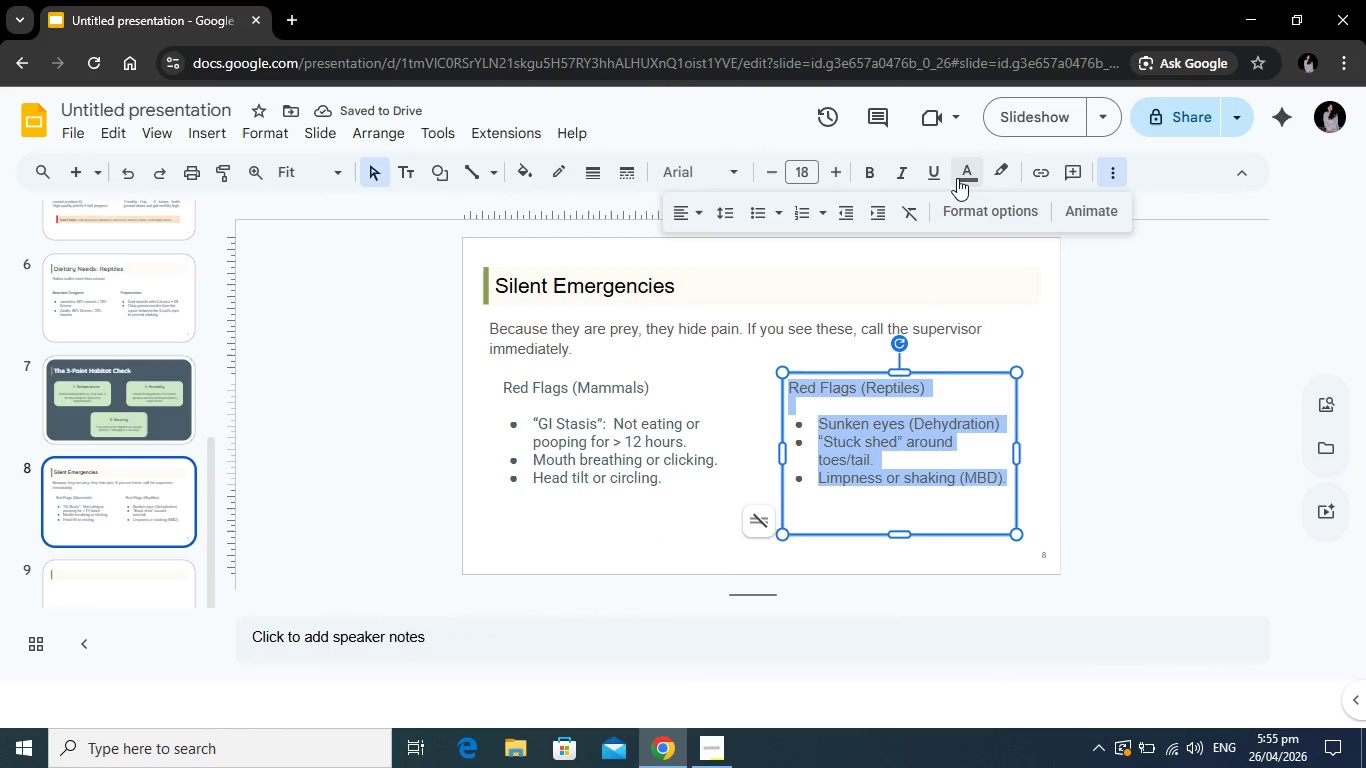 
left_click([957, 178])
 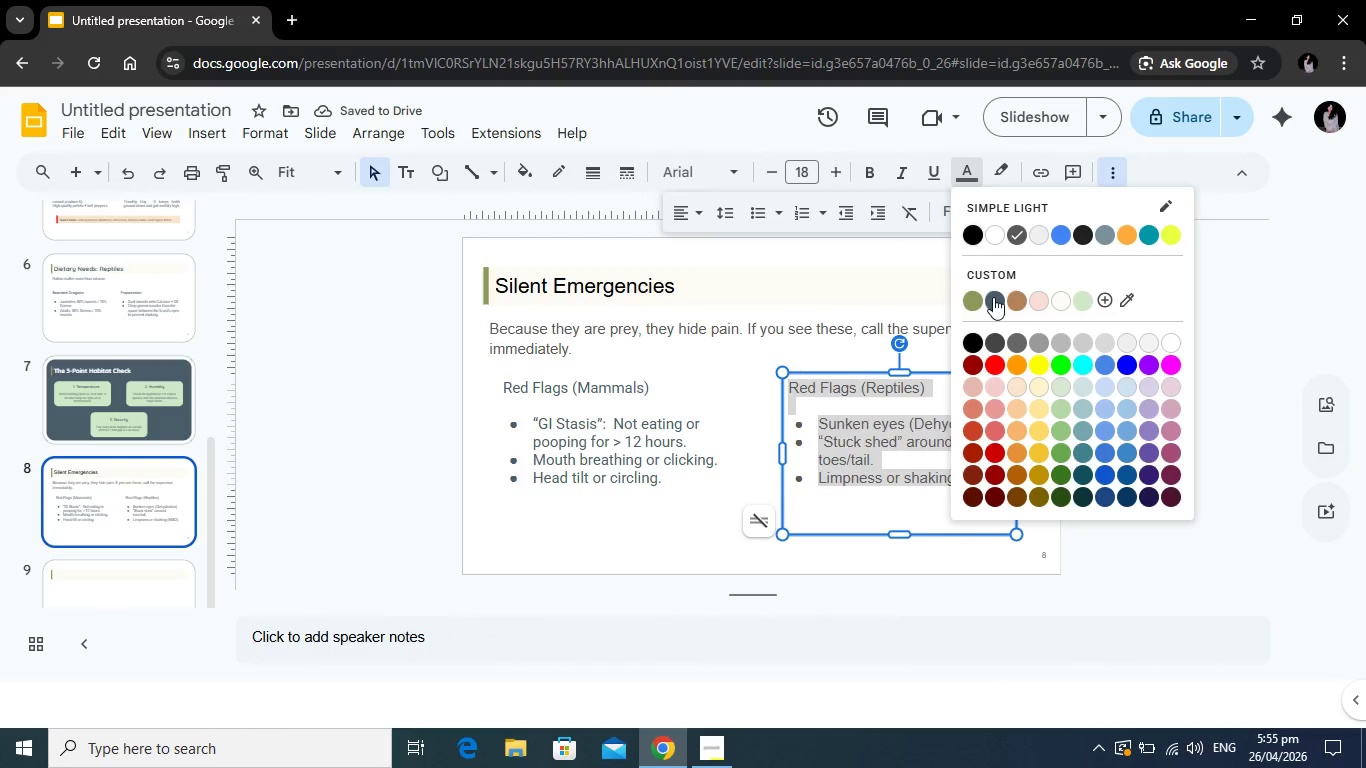 
left_click([993, 297])
 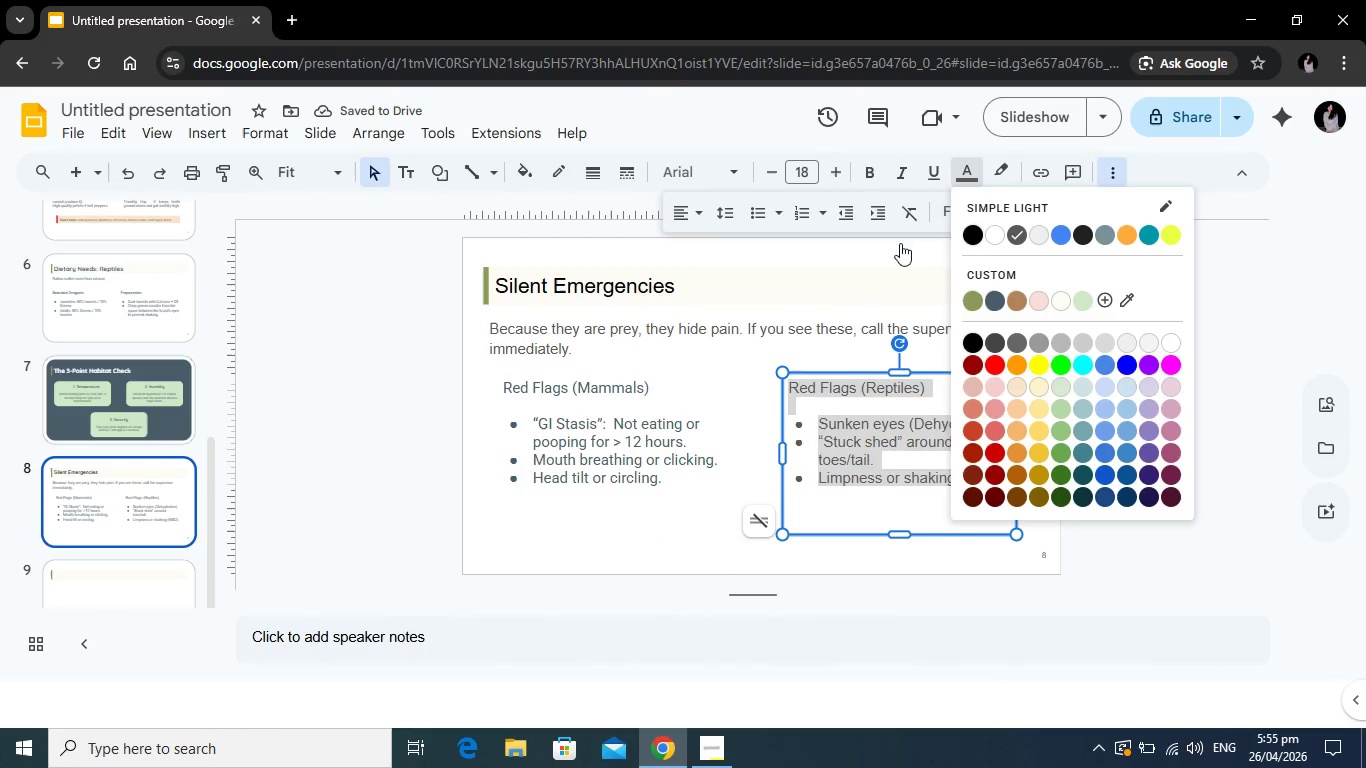 
mouse_move([730, 194])
 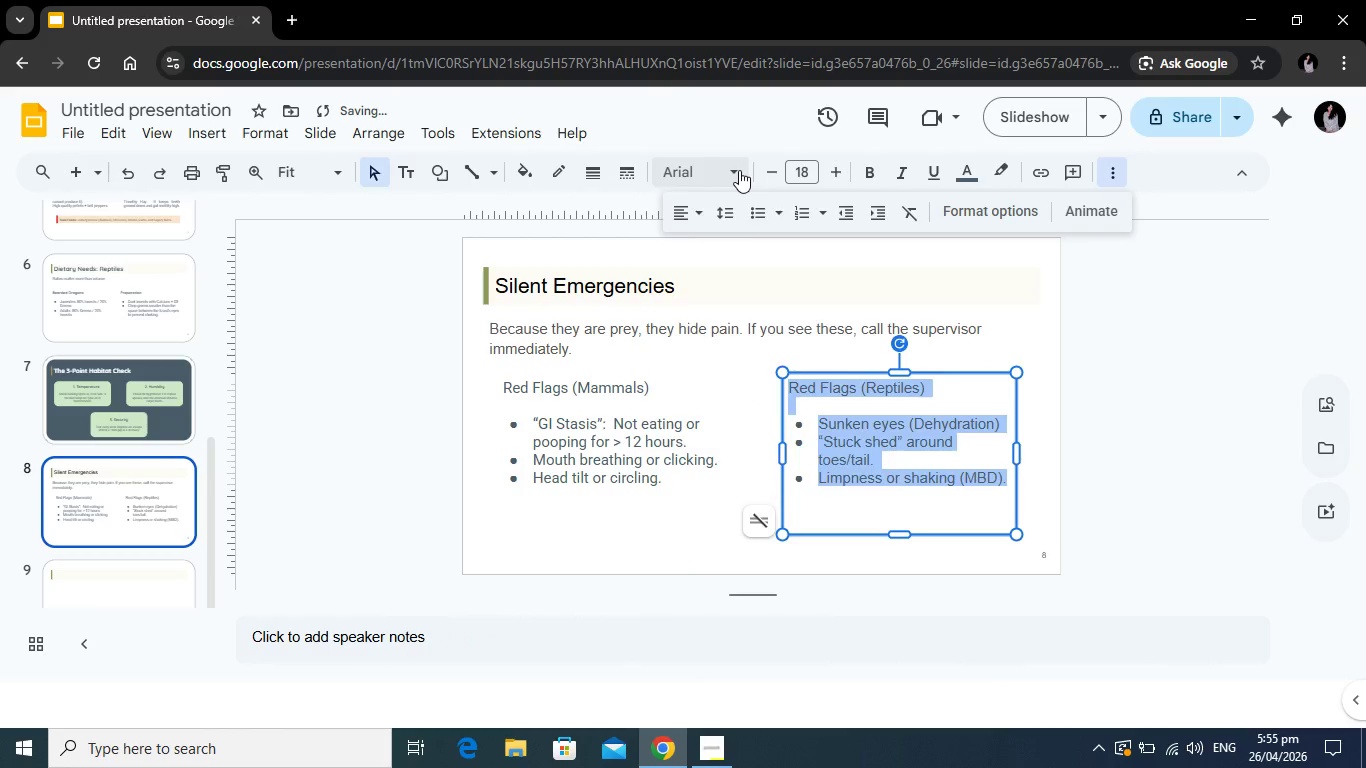 
left_click([739, 170])
 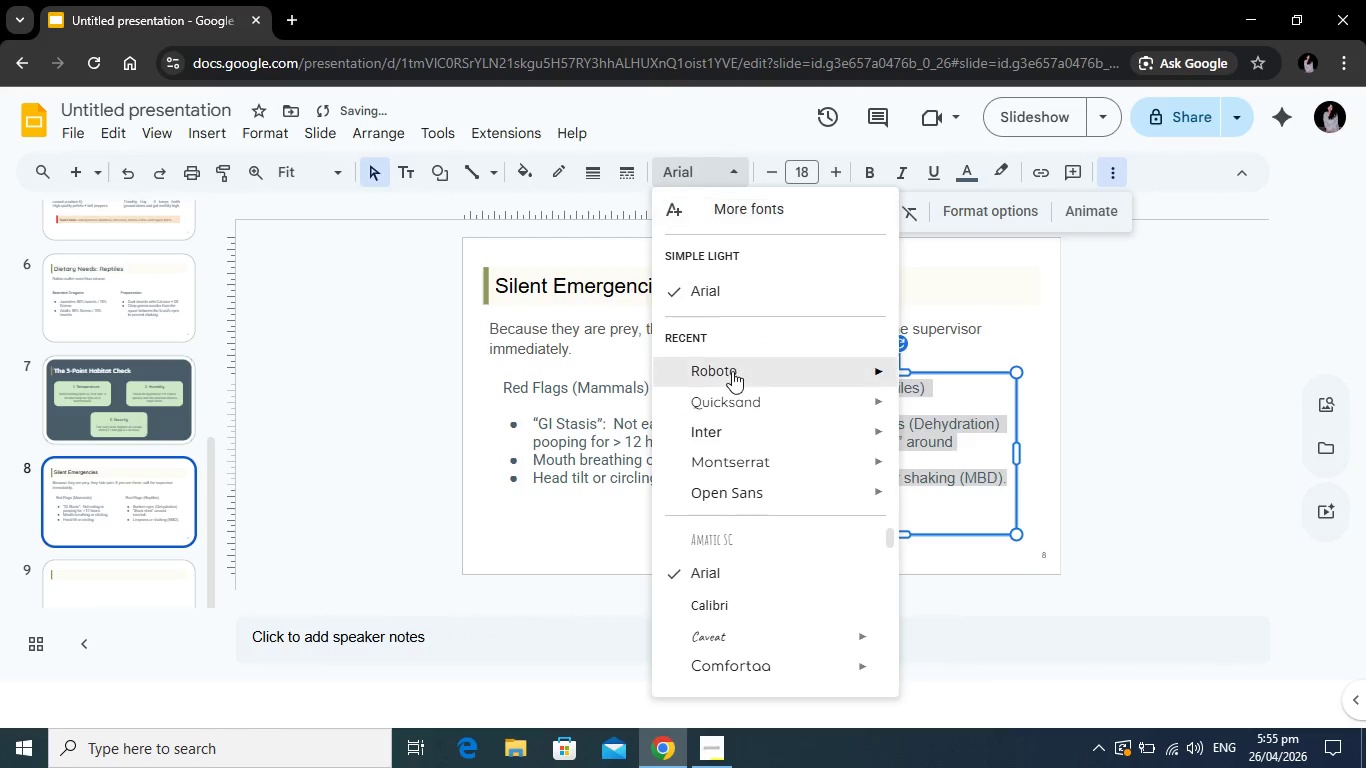 
left_click([732, 371])
 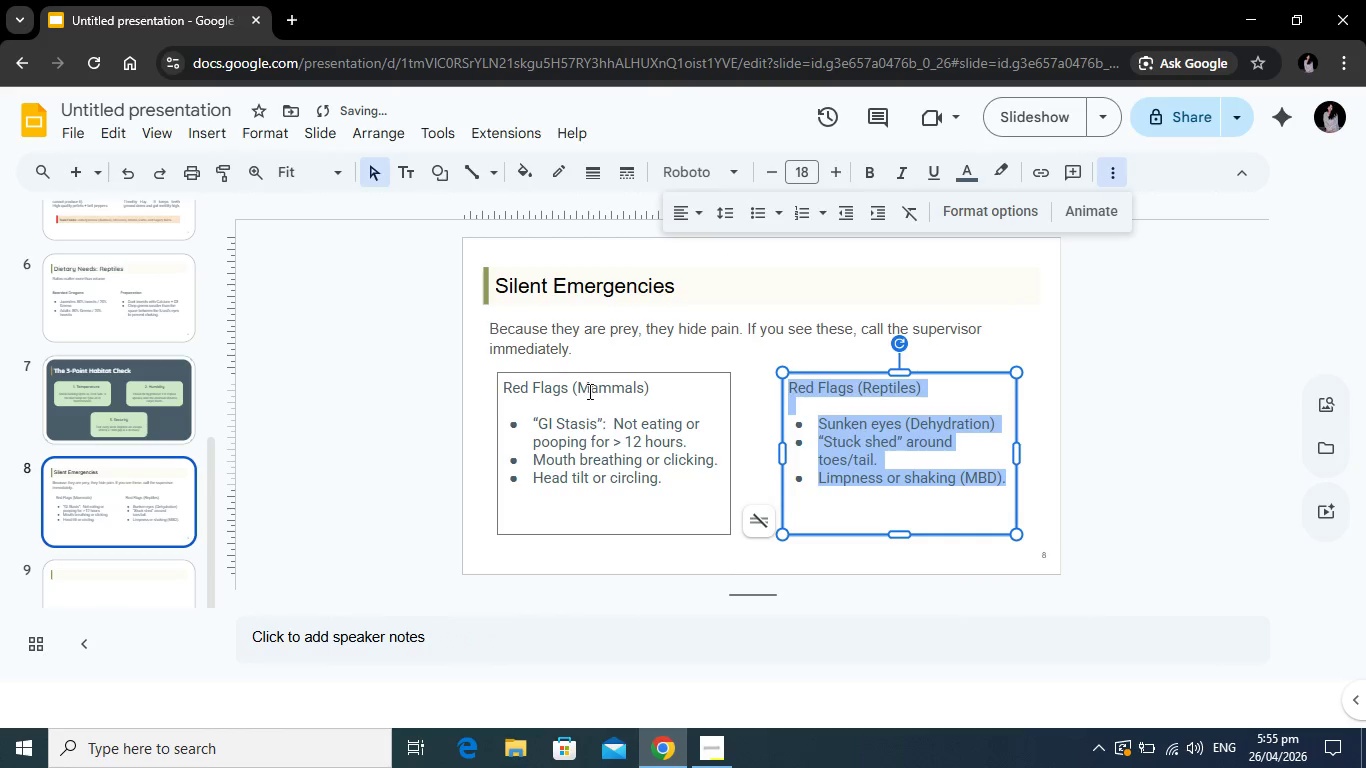 
left_click([588, 391])
 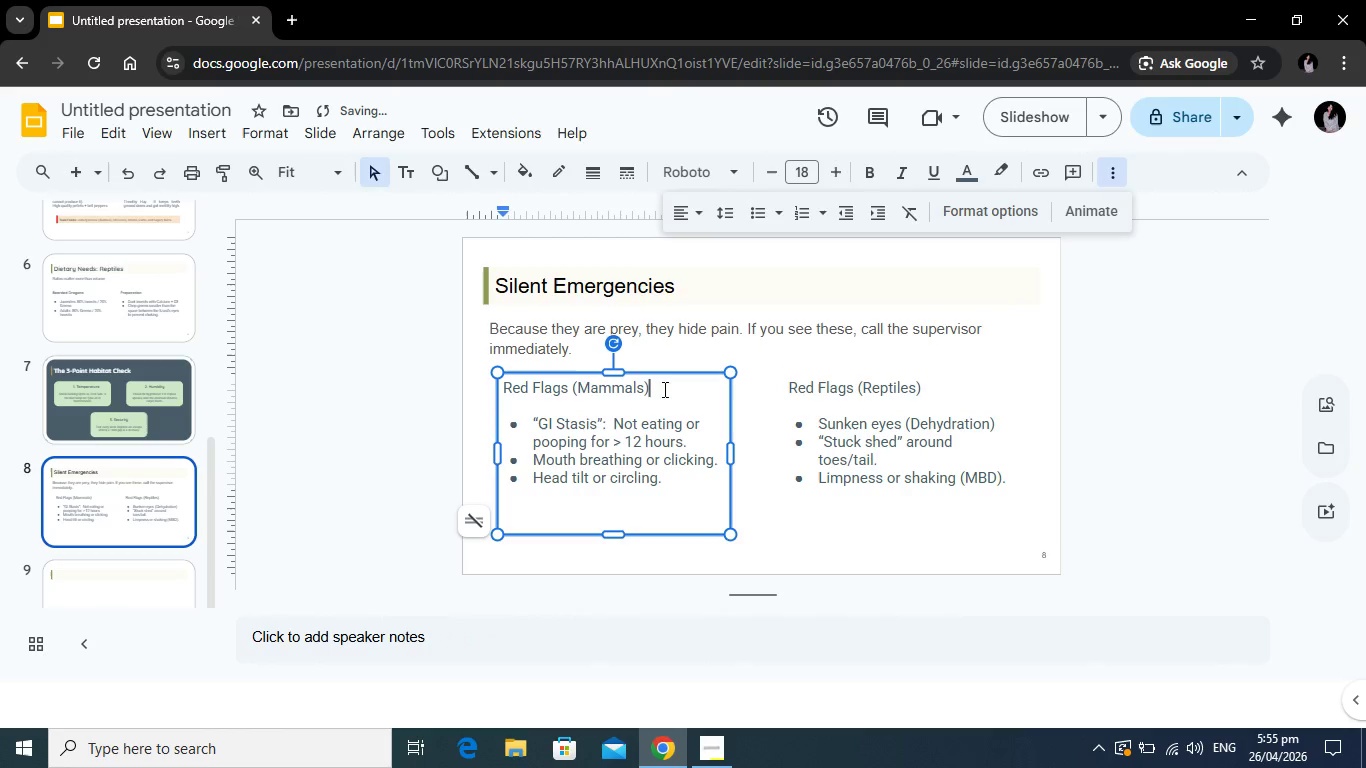 
left_click_drag(start_coordinate=[668, 389], to_coordinate=[497, 390])
 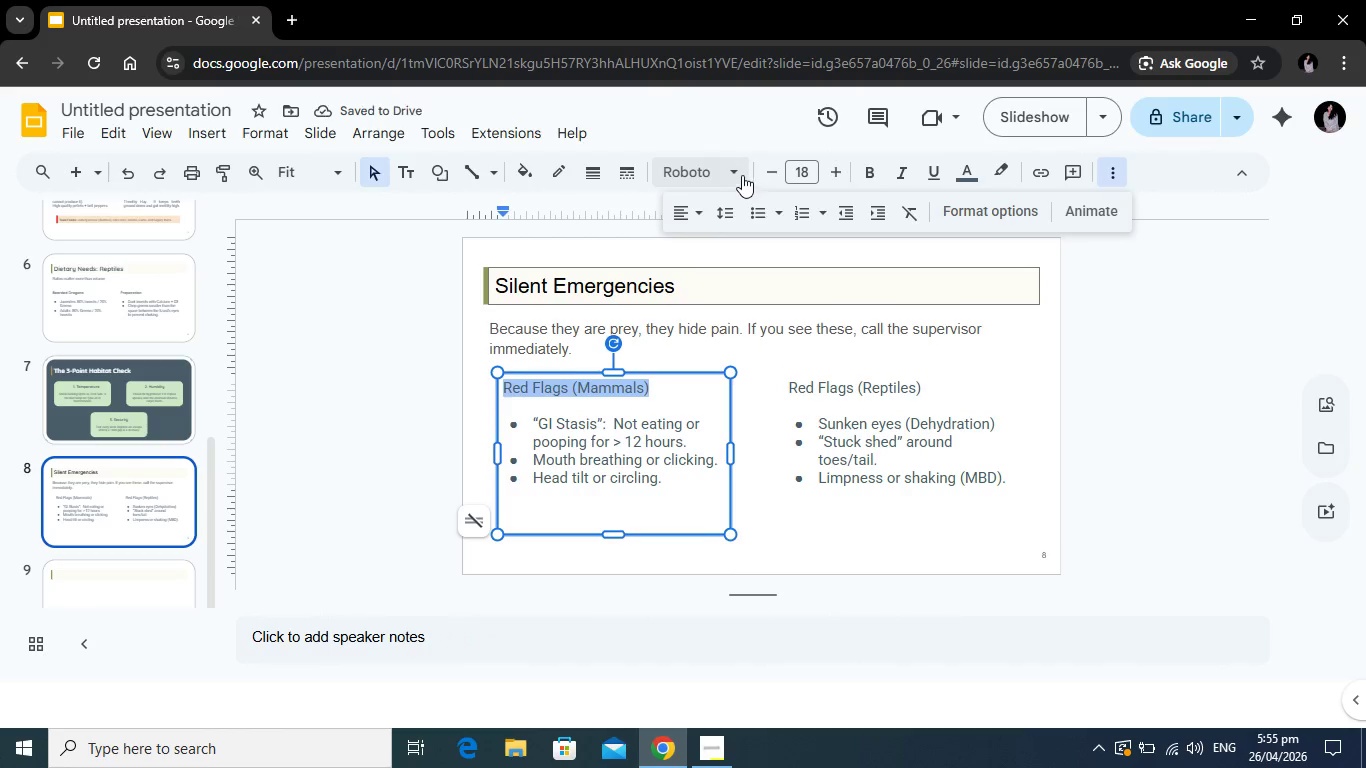 
left_click([742, 175])
 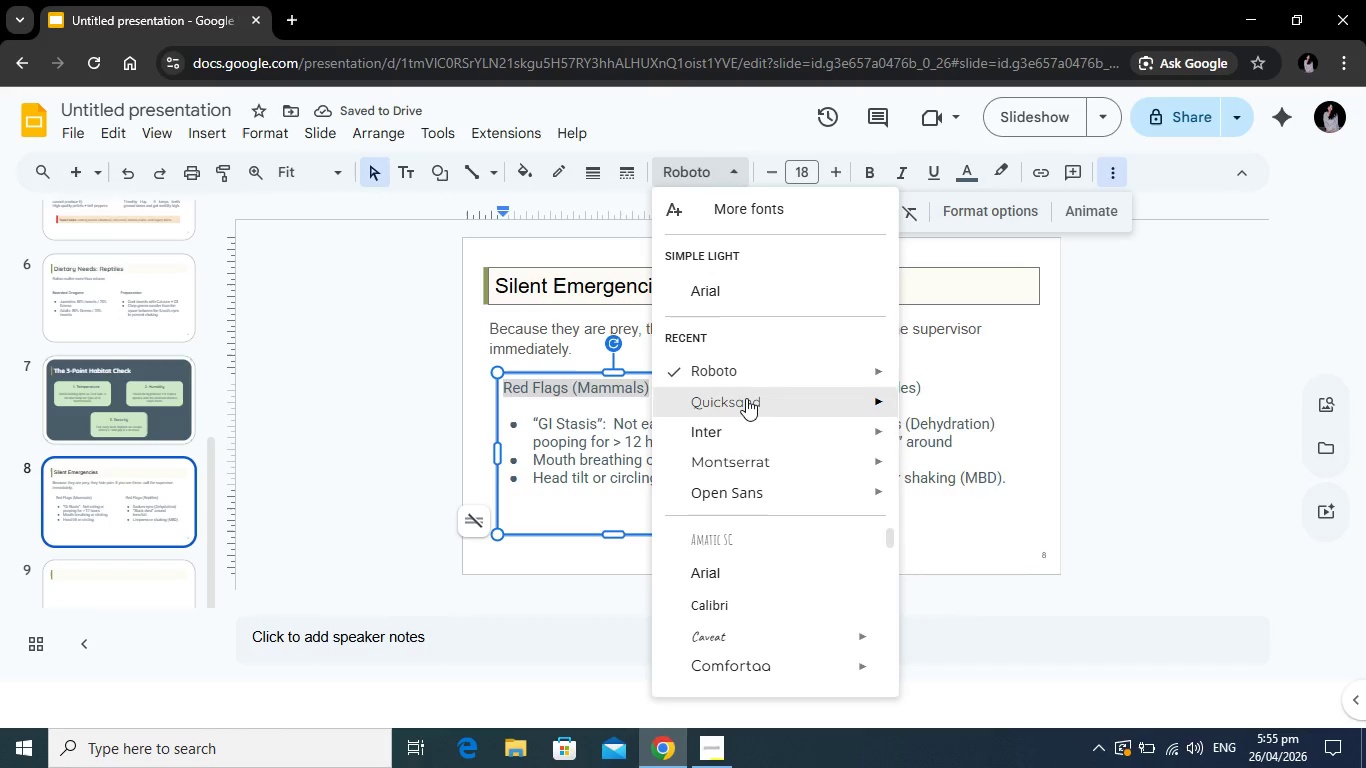 
left_click([746, 398])
 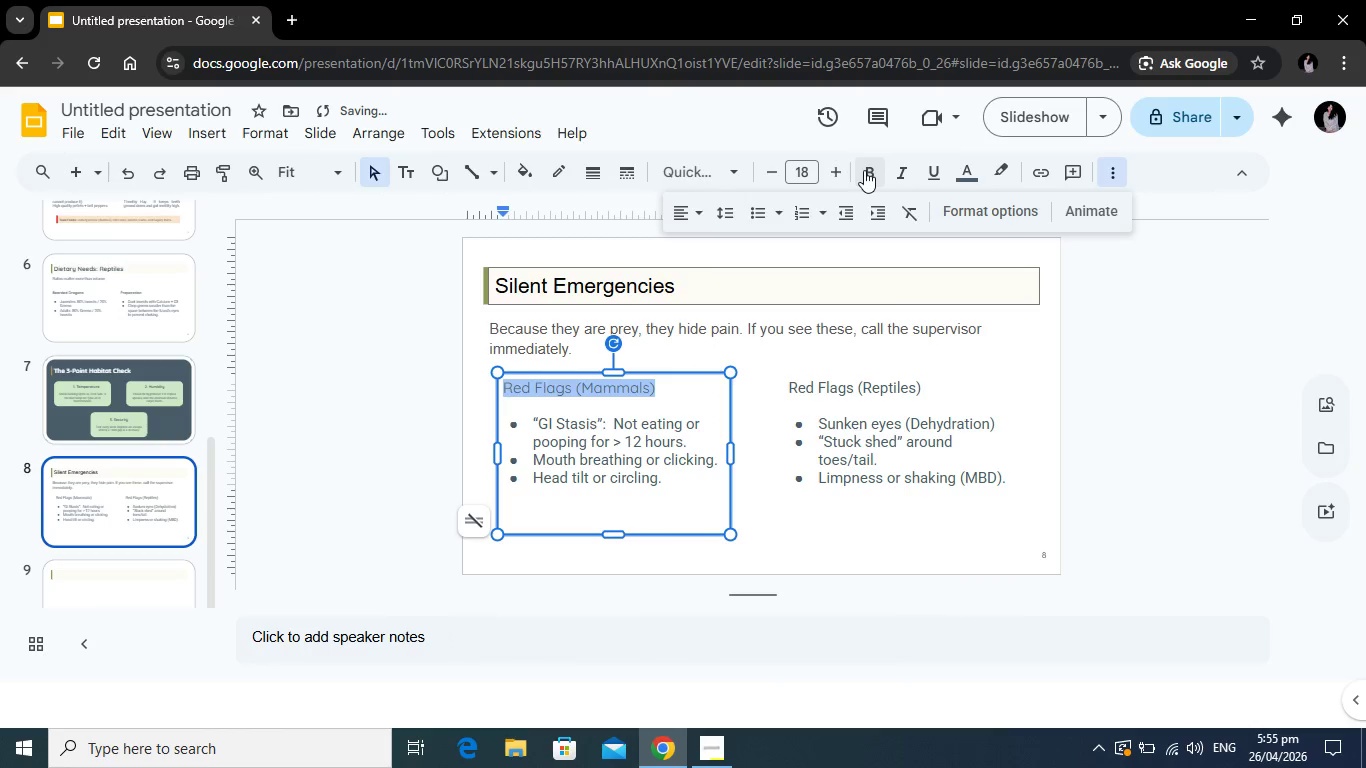 
left_click([864, 170])
 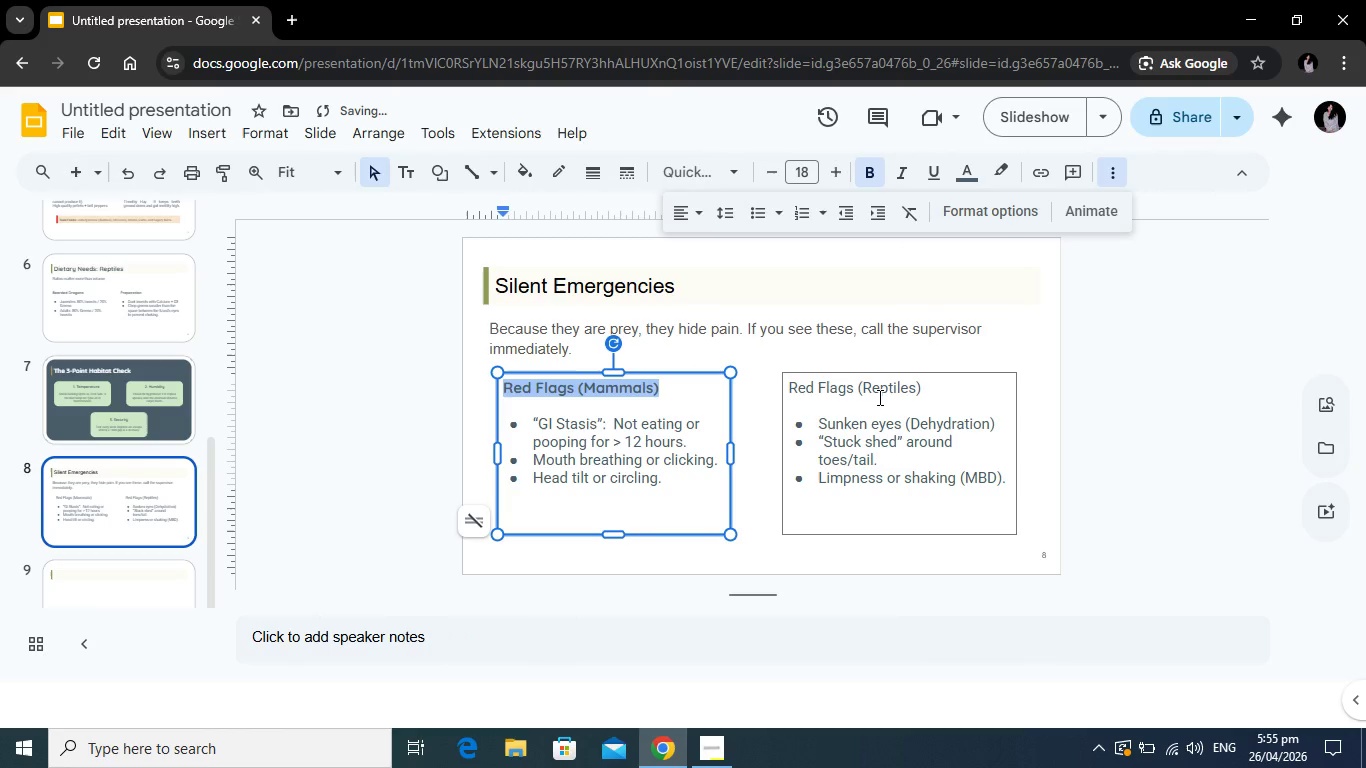 
left_click([878, 397])
 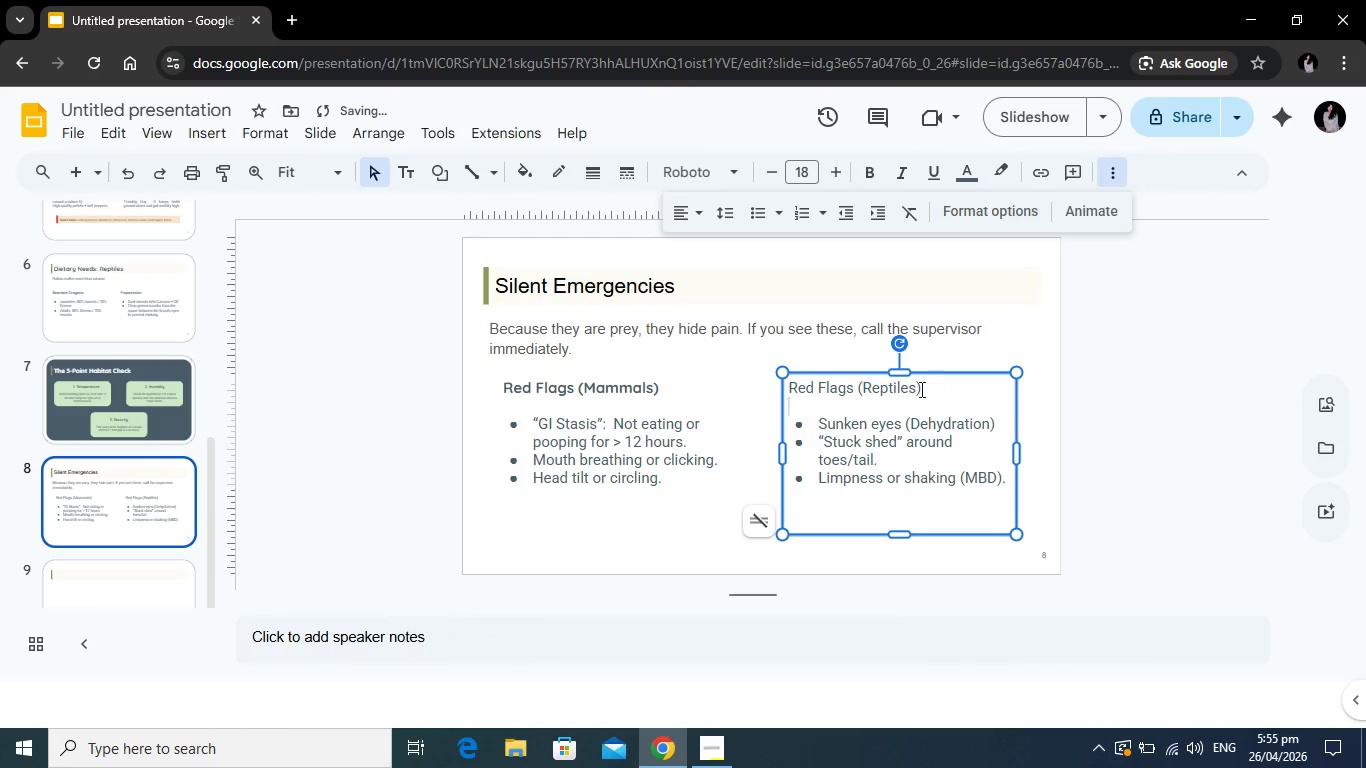 
left_click_drag(start_coordinate=[934, 390], to_coordinate=[794, 389])
 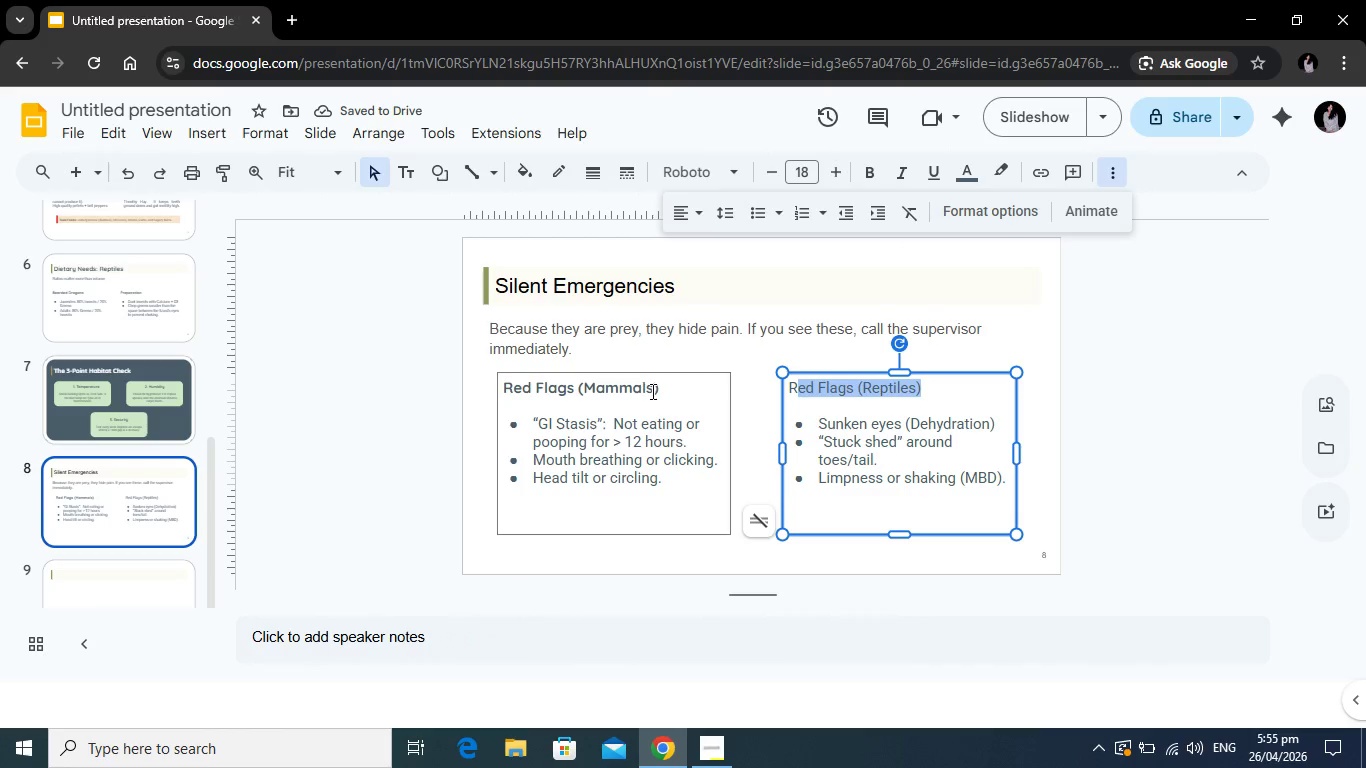 
left_click([651, 391])
 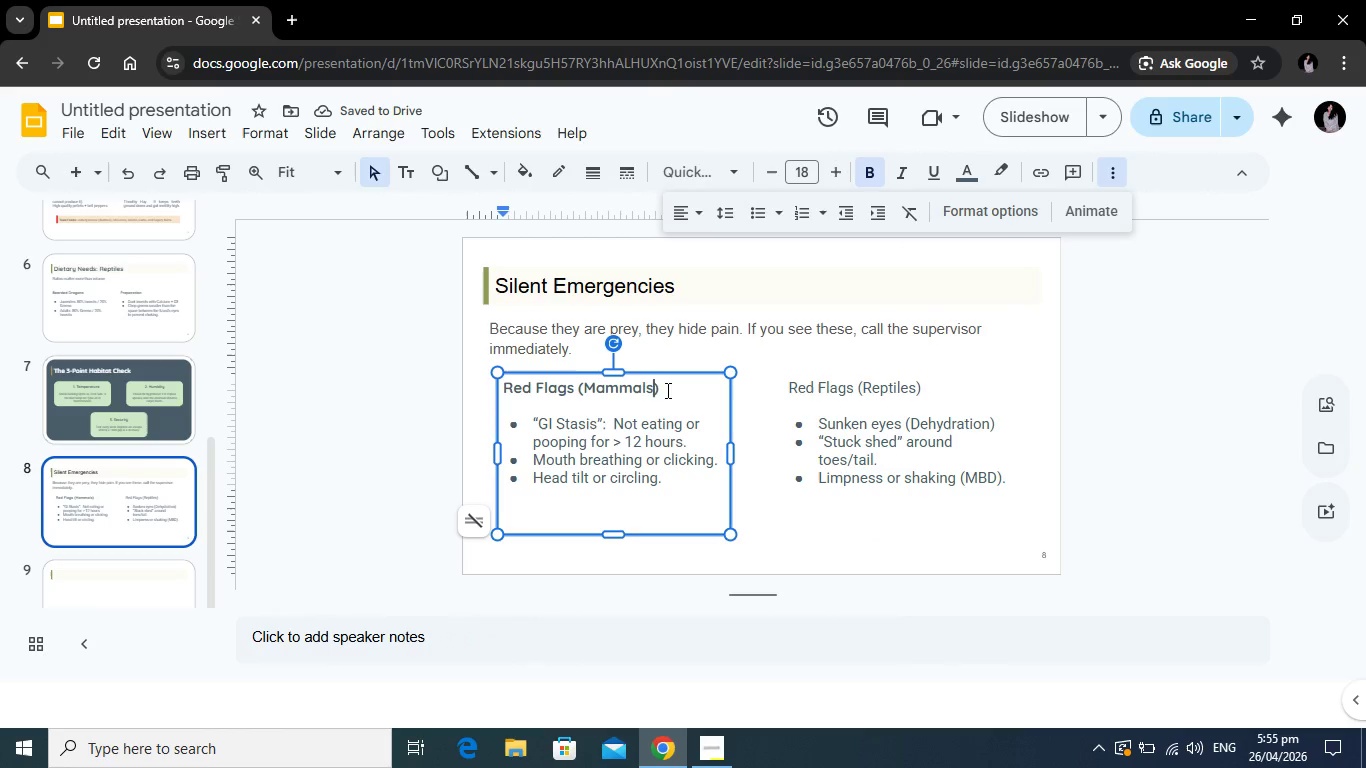 
left_click_drag(start_coordinate=[672, 390], to_coordinate=[488, 377])
 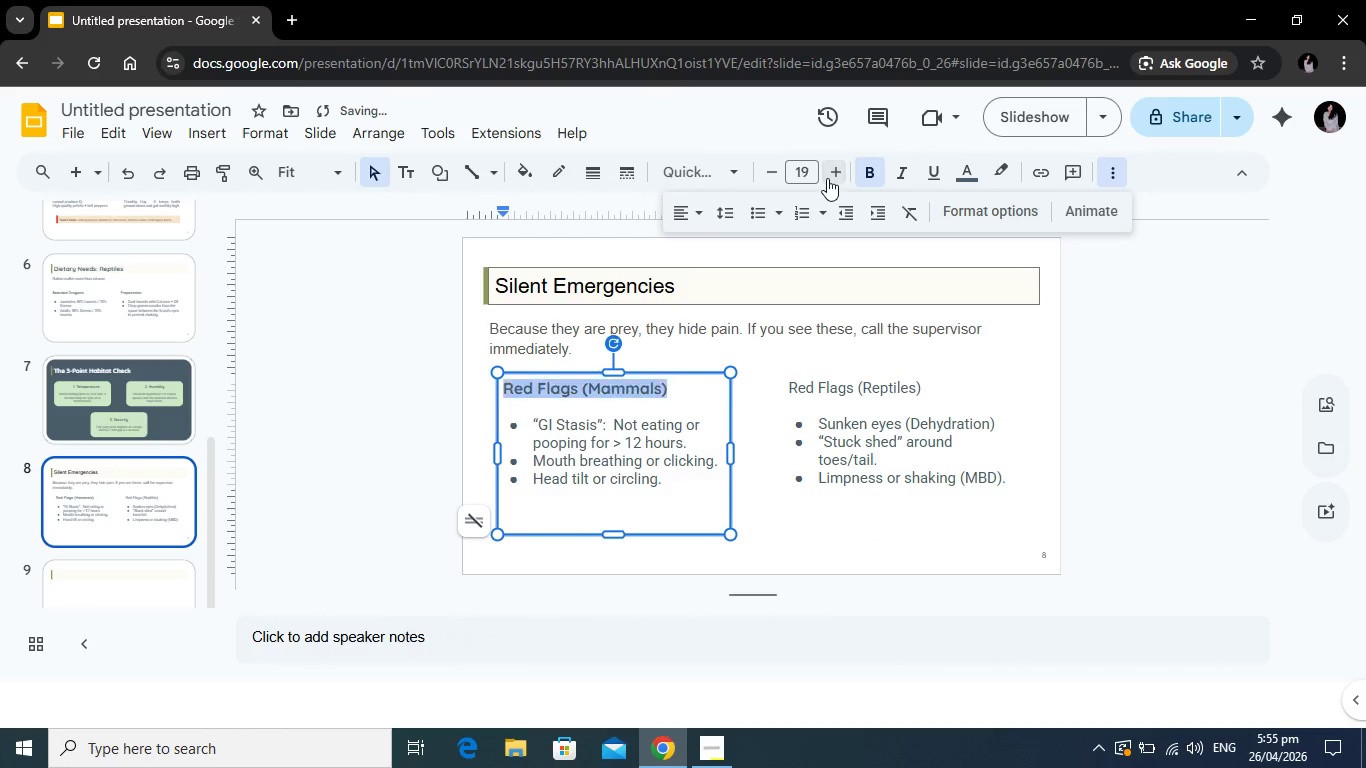 
double_click([828, 177])
 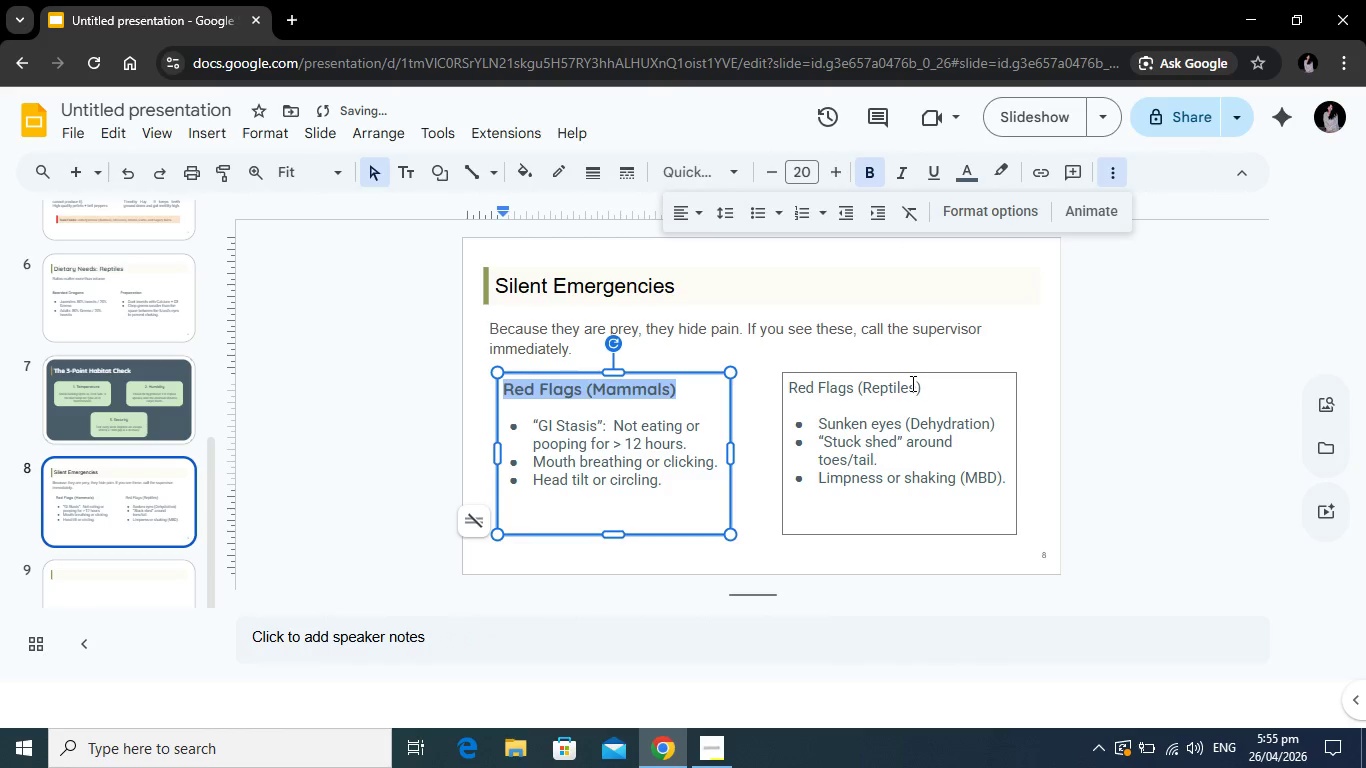 
left_click([911, 383])
 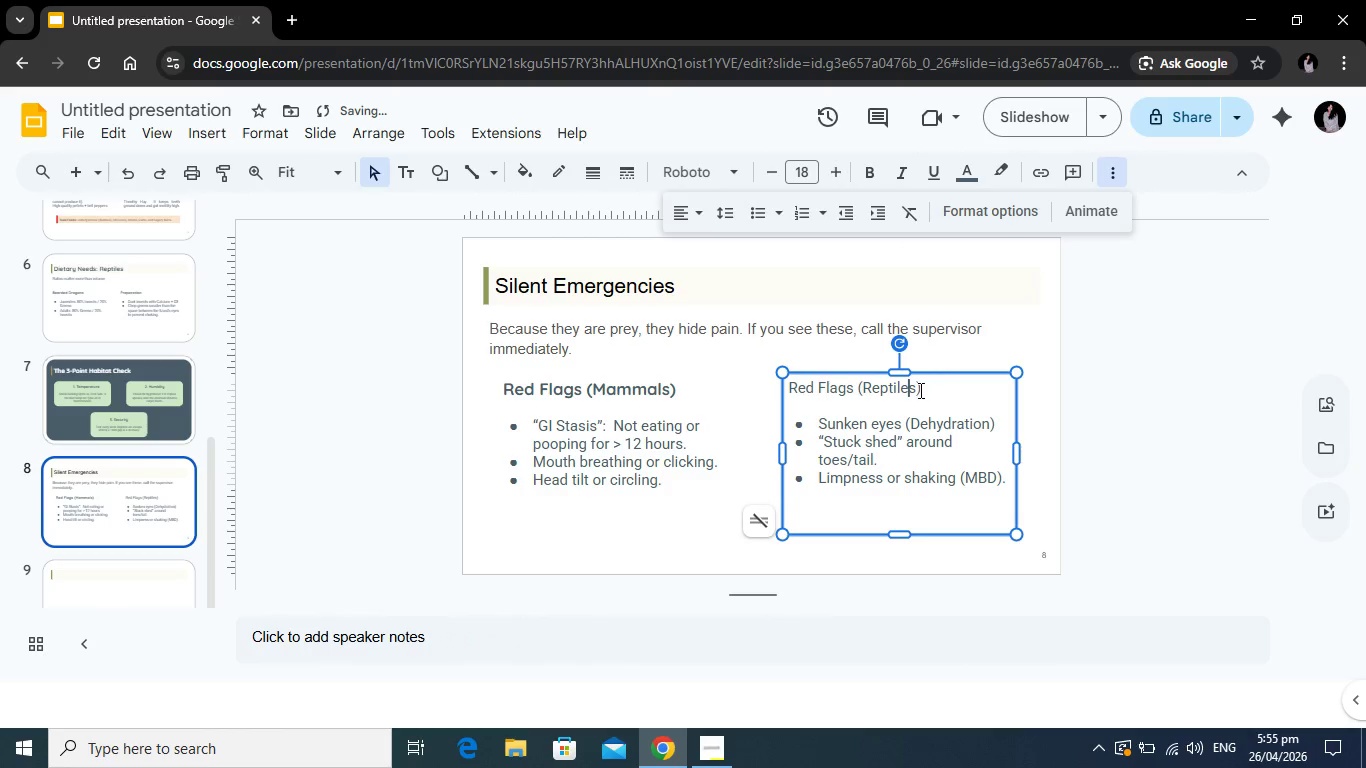 
left_click_drag(start_coordinate=[930, 390], to_coordinate=[786, 390])
 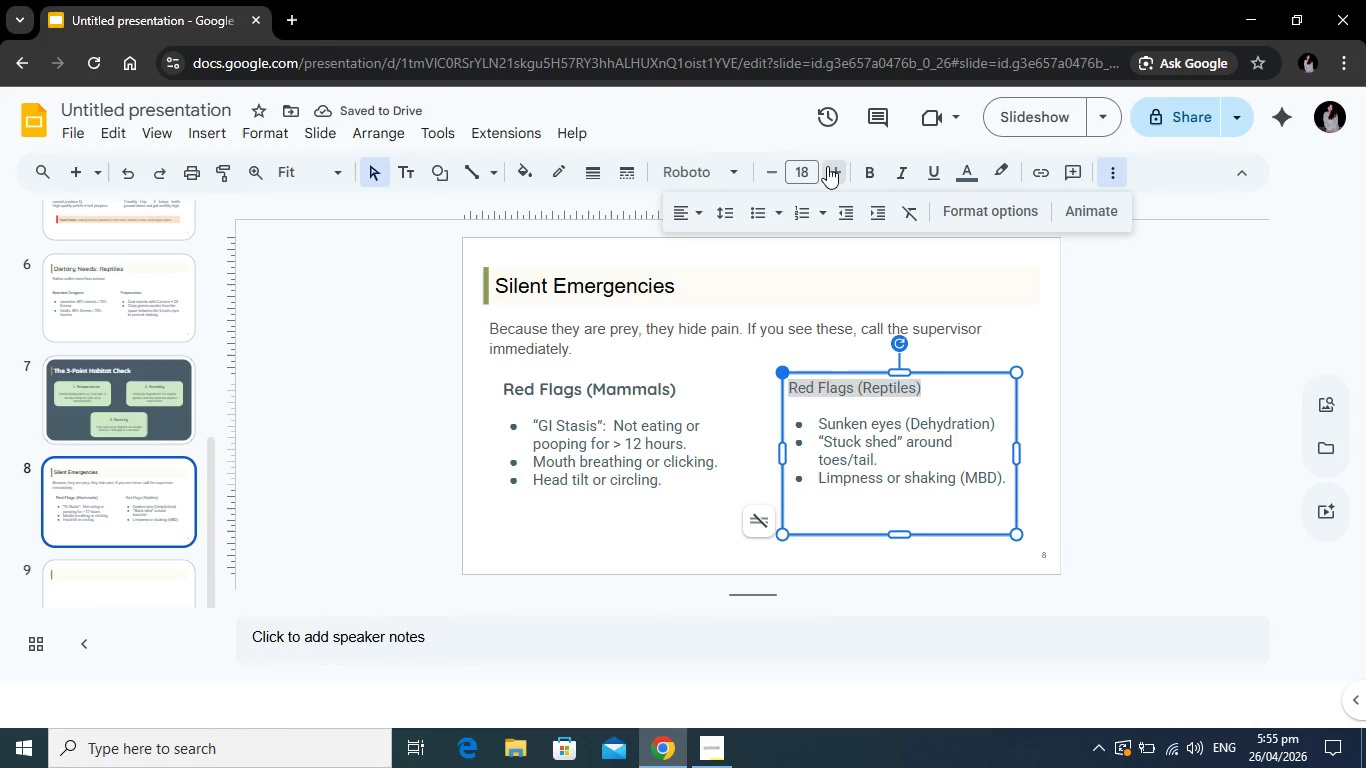 
double_click([828, 167])
 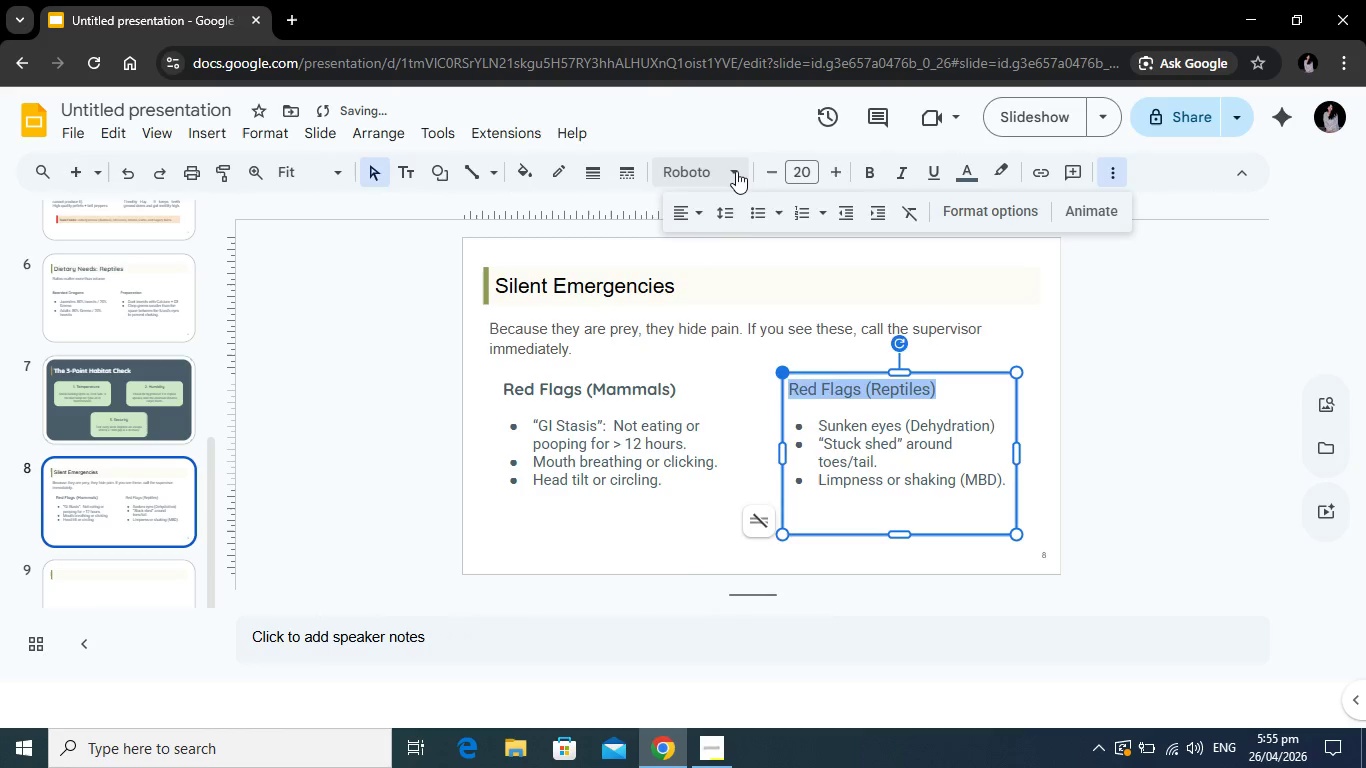 
left_click([736, 171])
 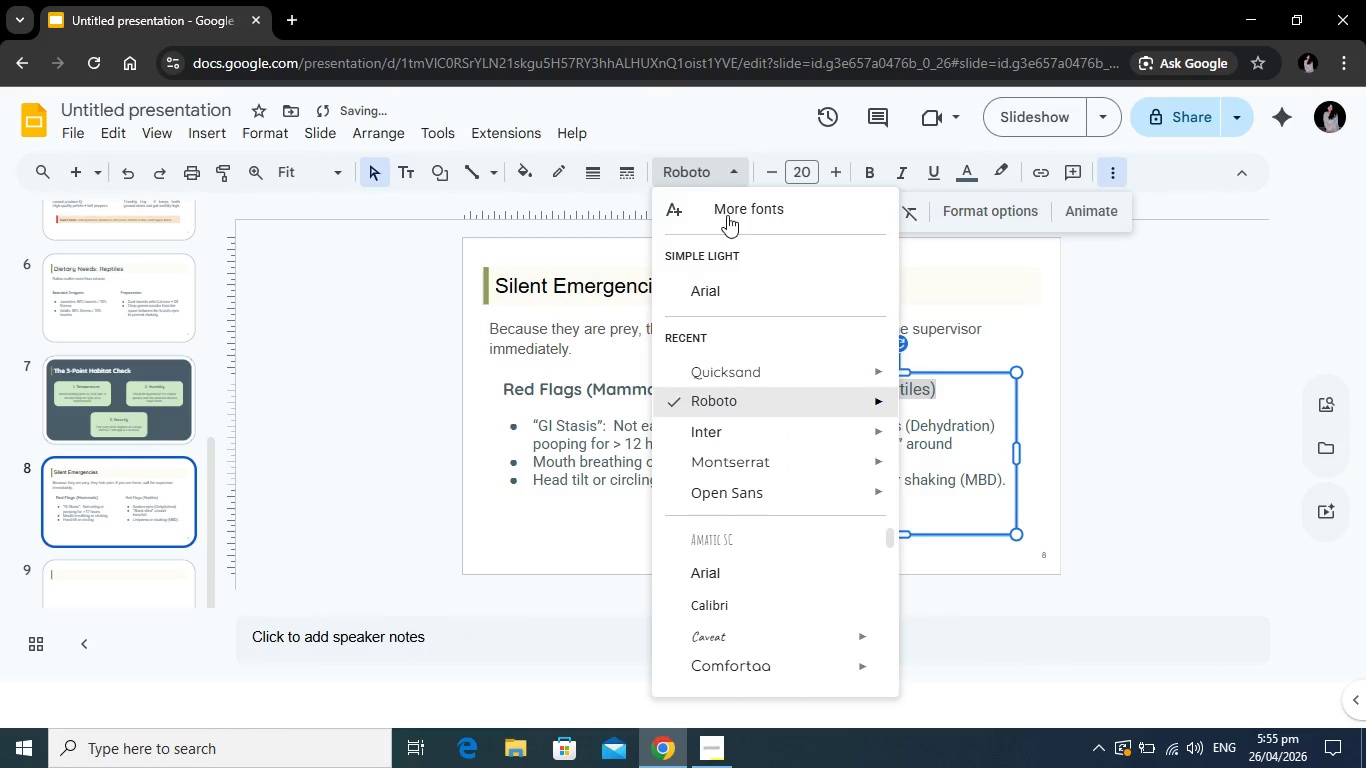 
mouse_move([751, 361])
 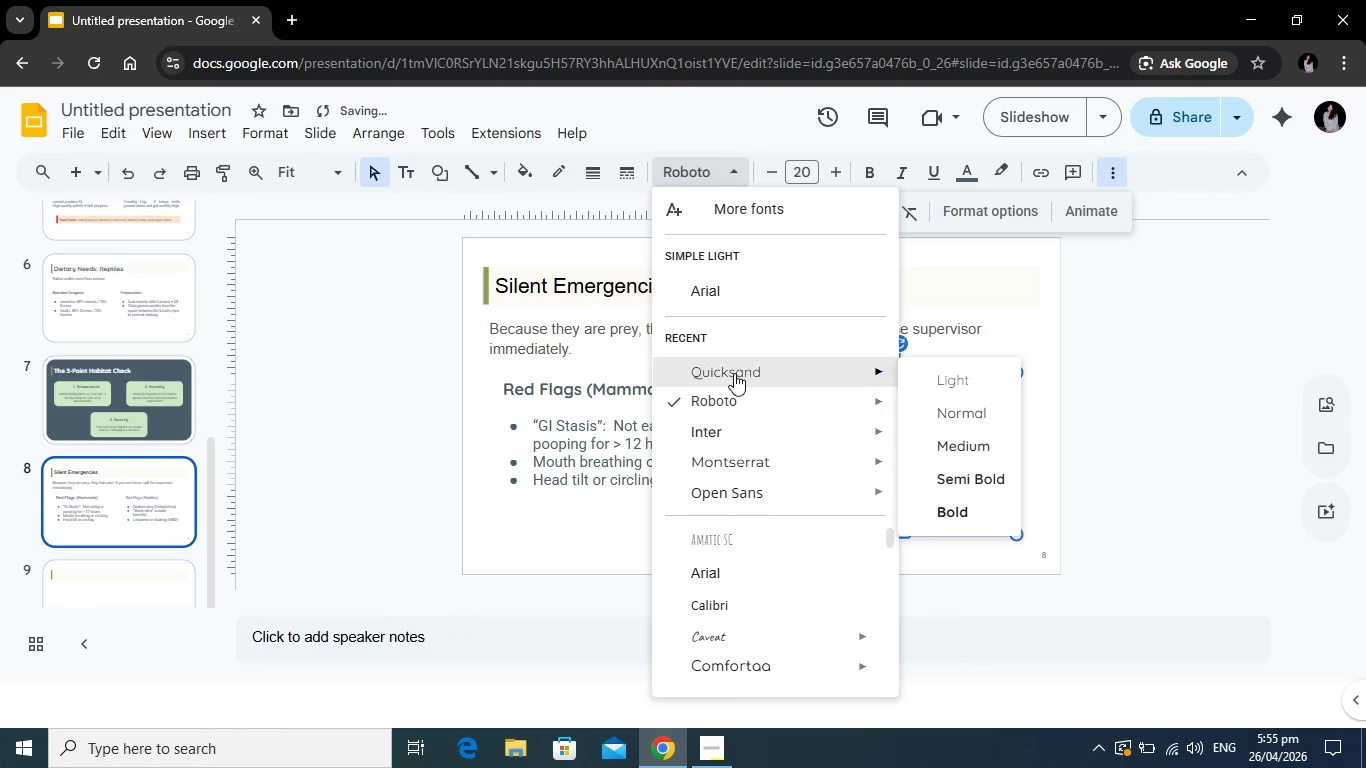 
left_click([734, 373])
 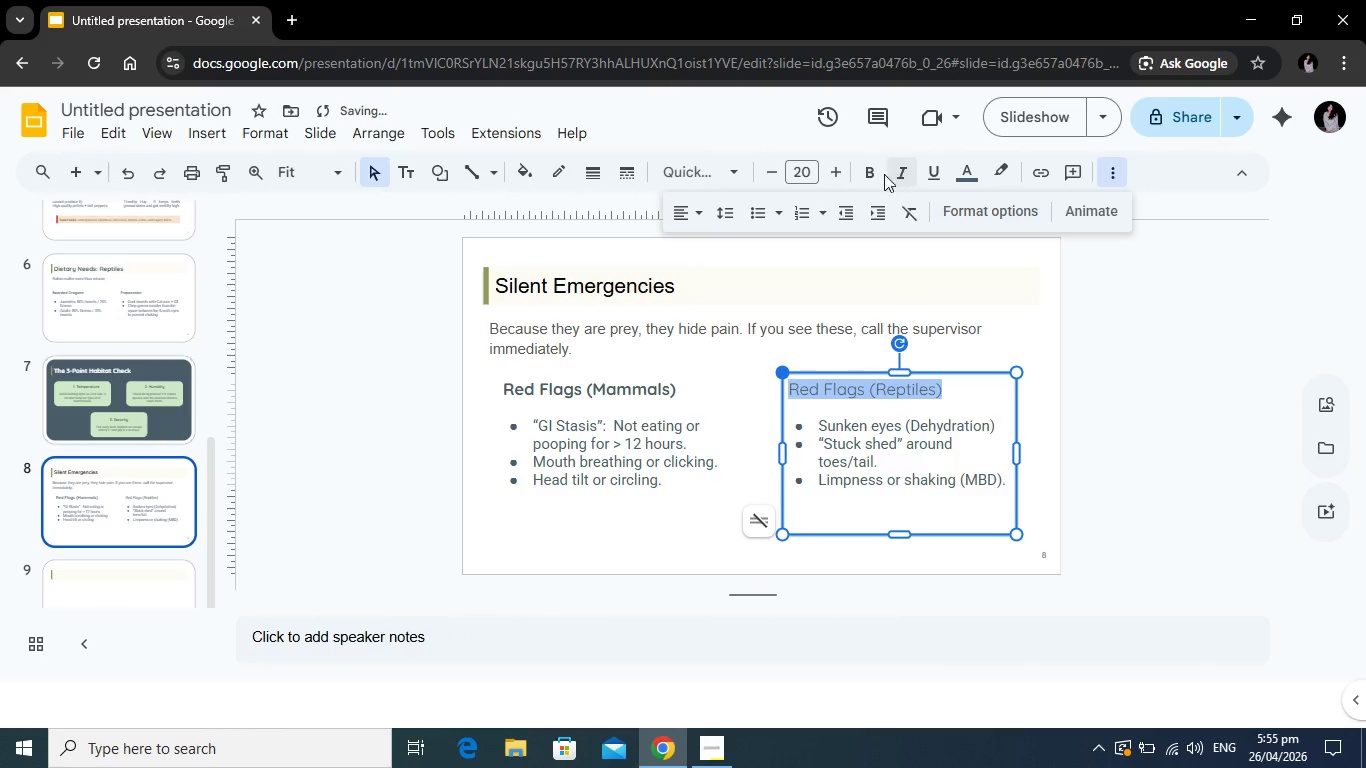 
left_click([875, 172])
 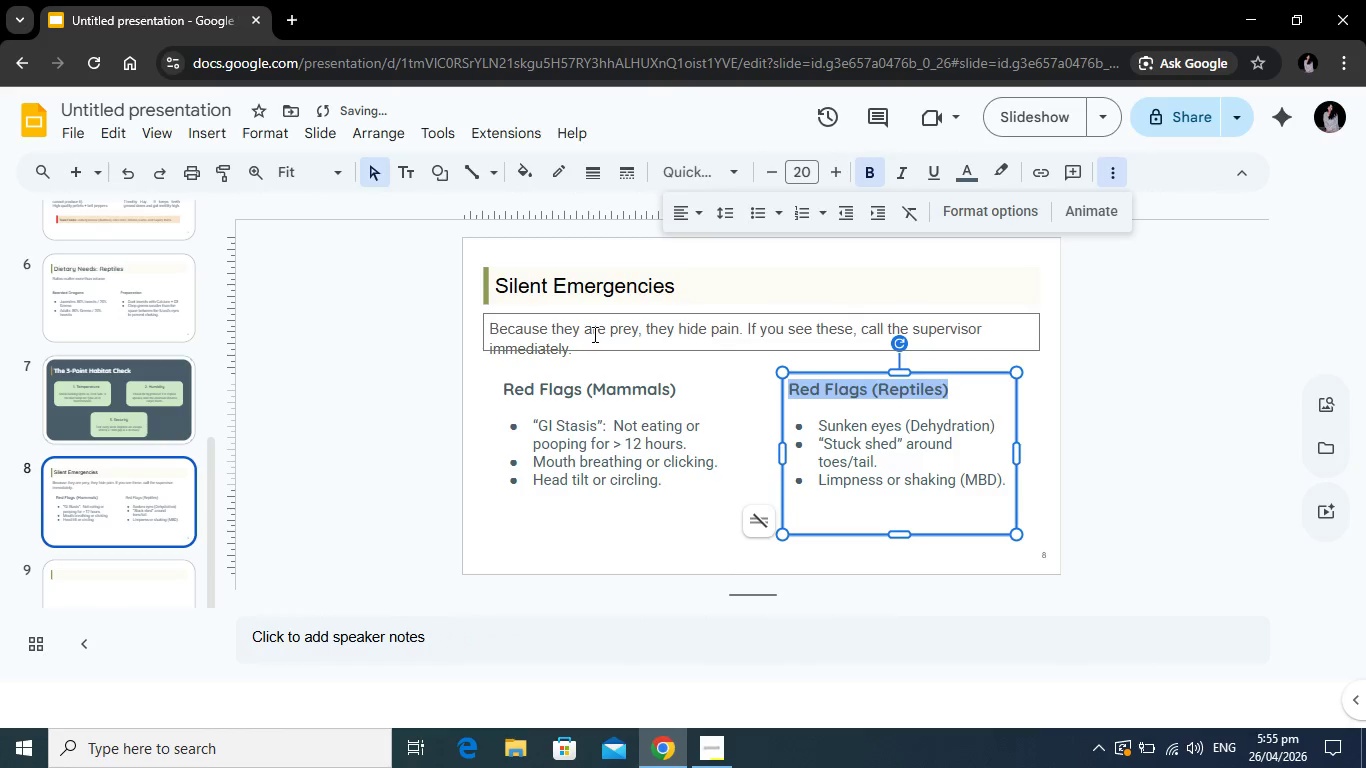 
left_click([593, 334])
 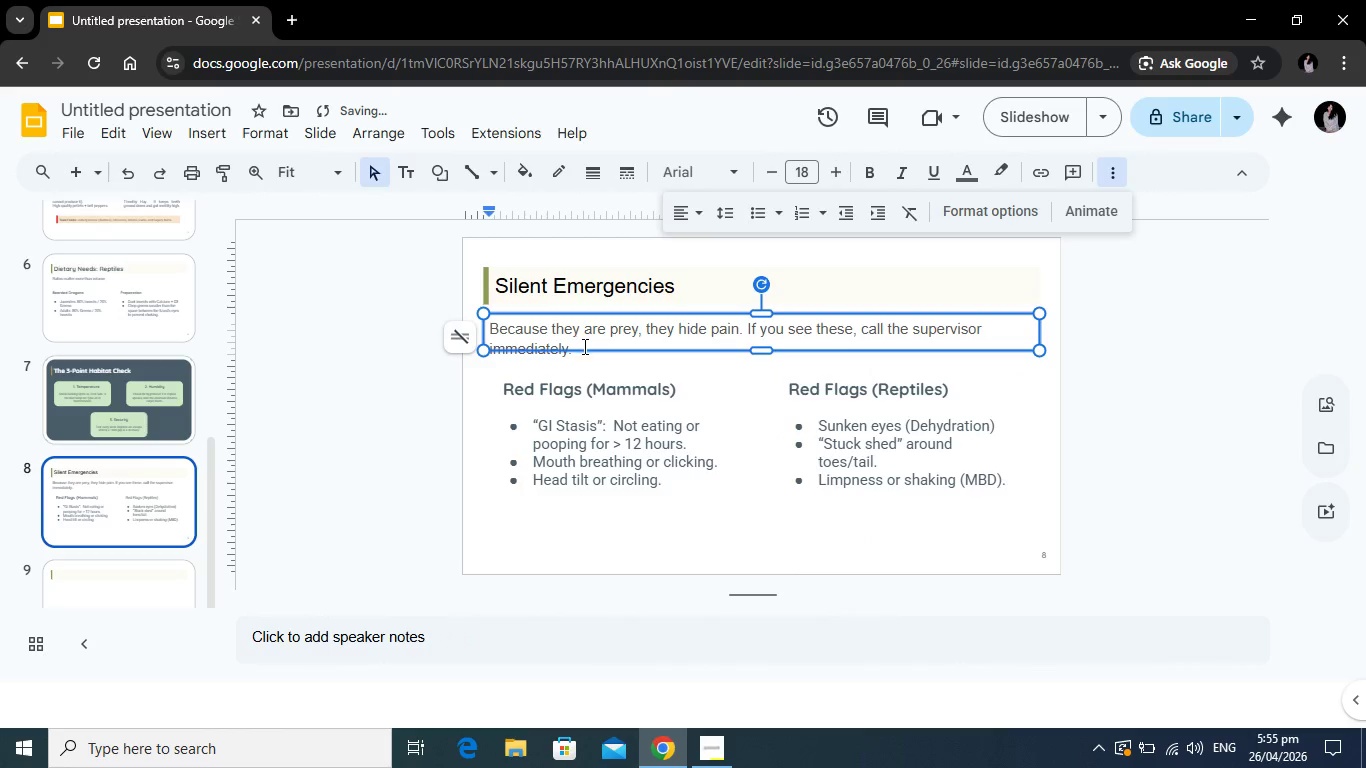 
left_click_drag(start_coordinate=[583, 346], to_coordinate=[480, 319])
 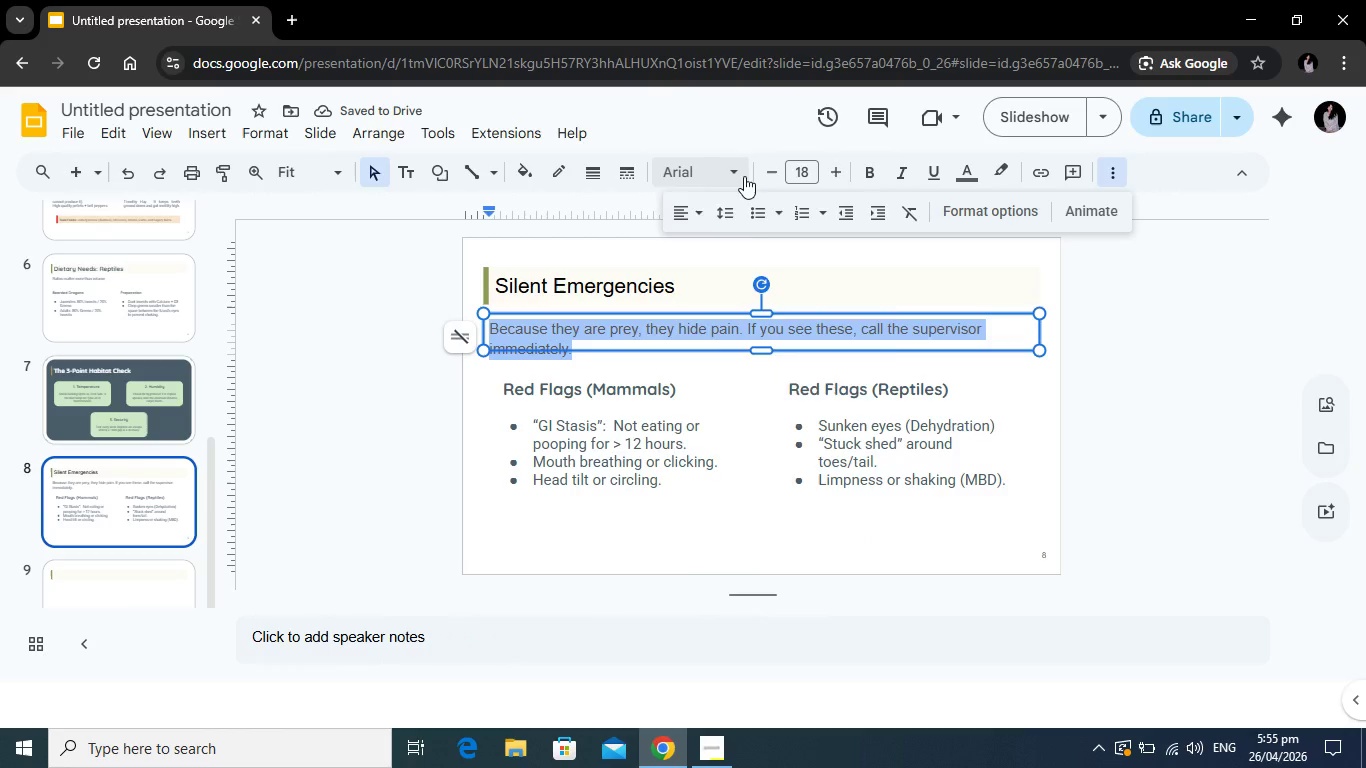 
left_click([744, 176])
 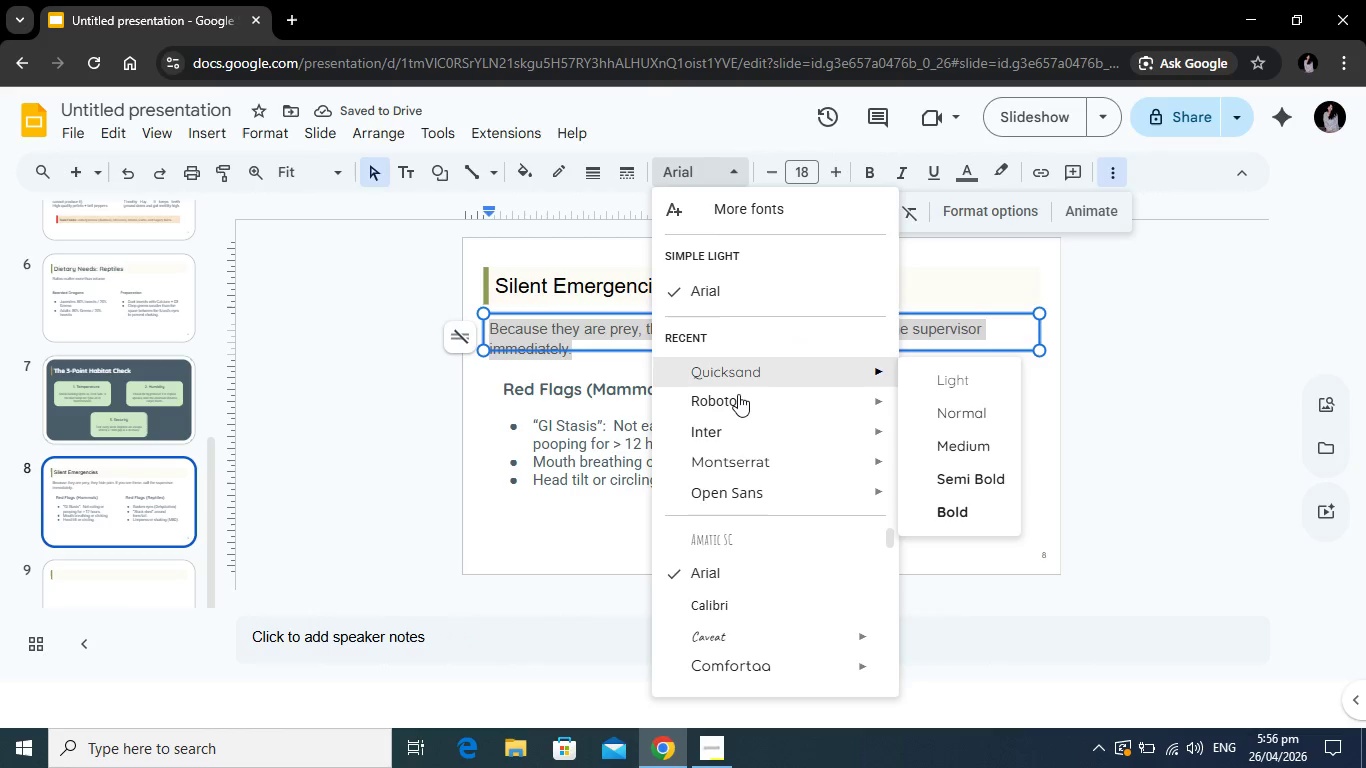 
left_click([738, 394])
 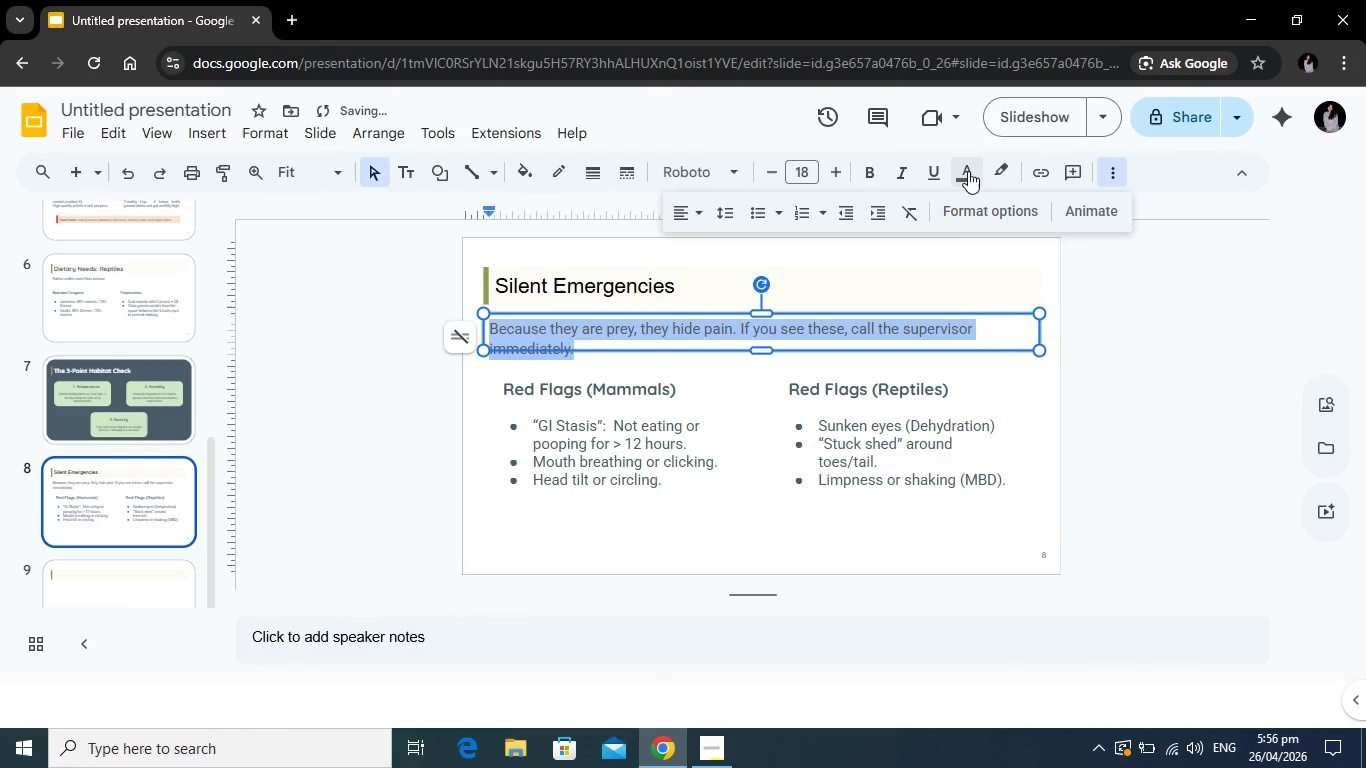 
left_click([968, 171])
 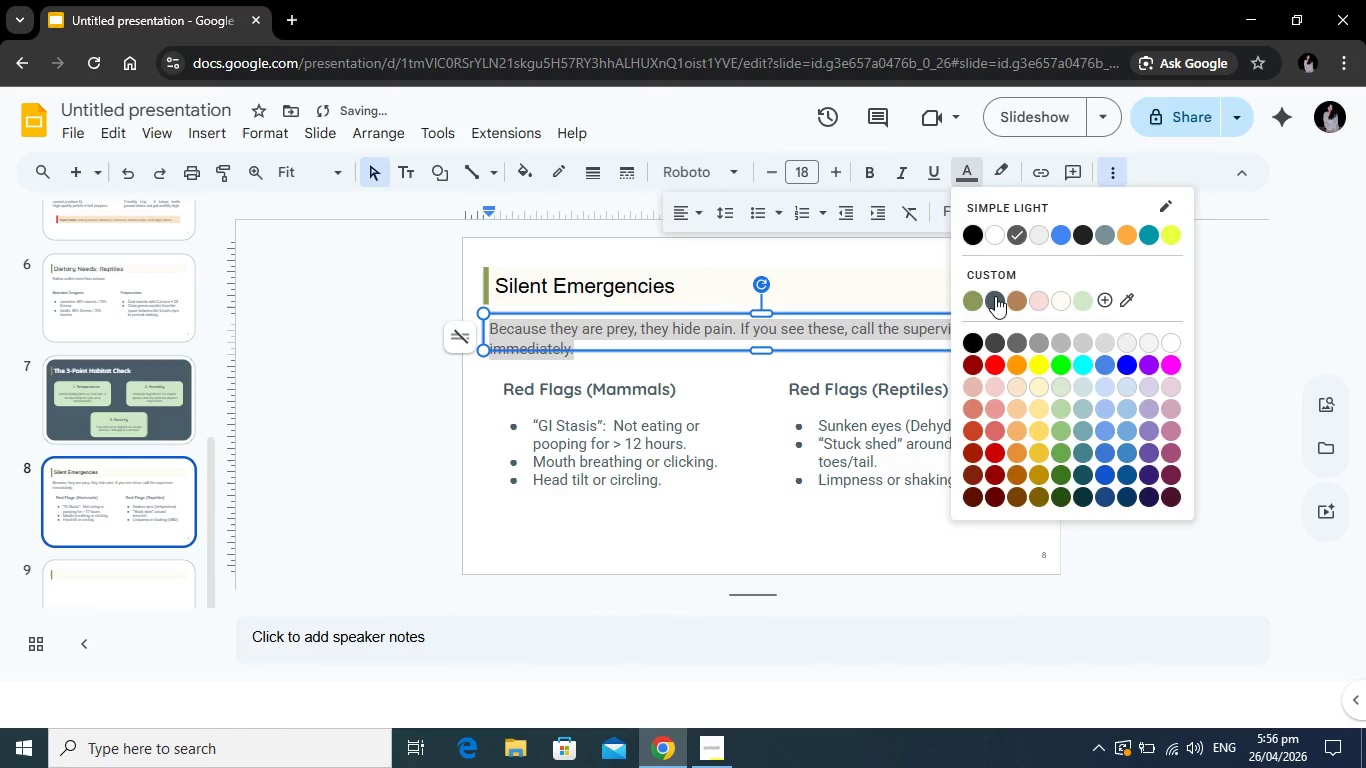 
left_click([995, 296])
 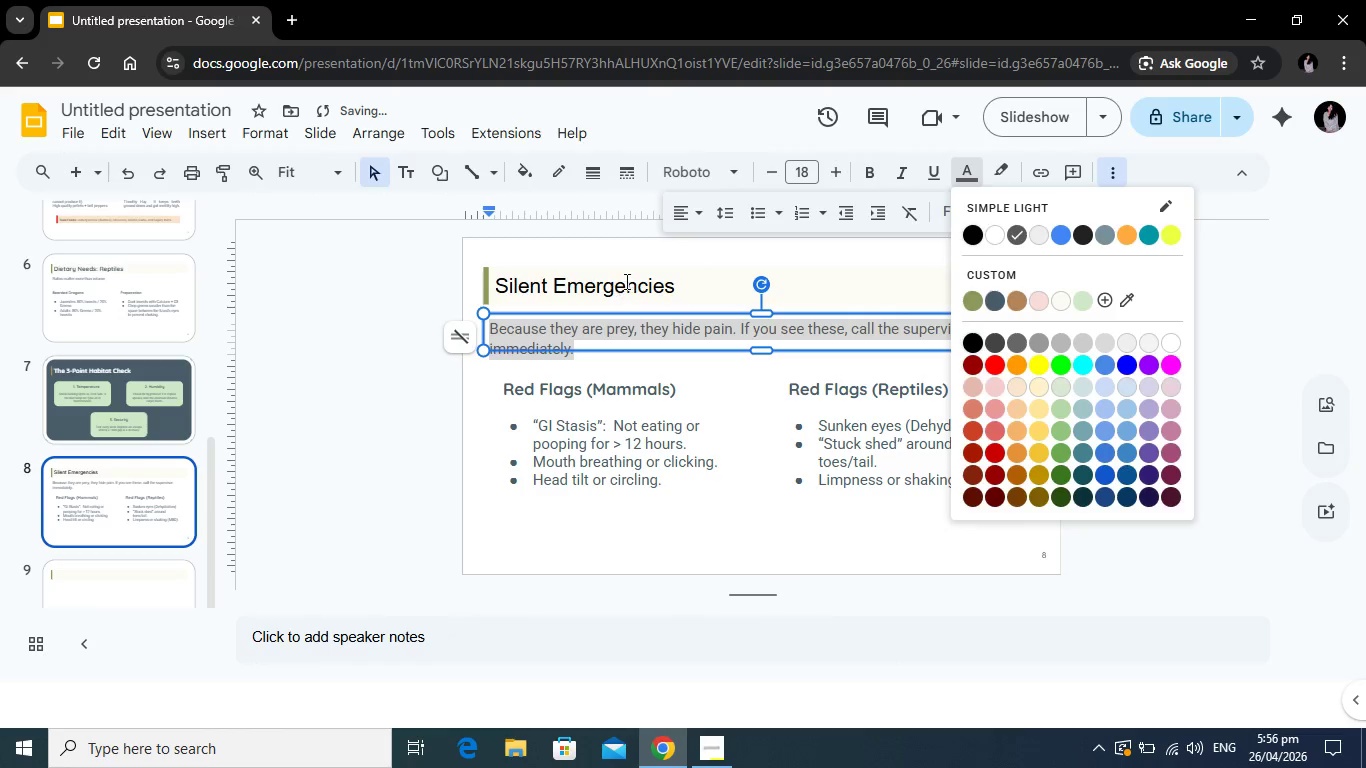 
left_click([625, 281])
 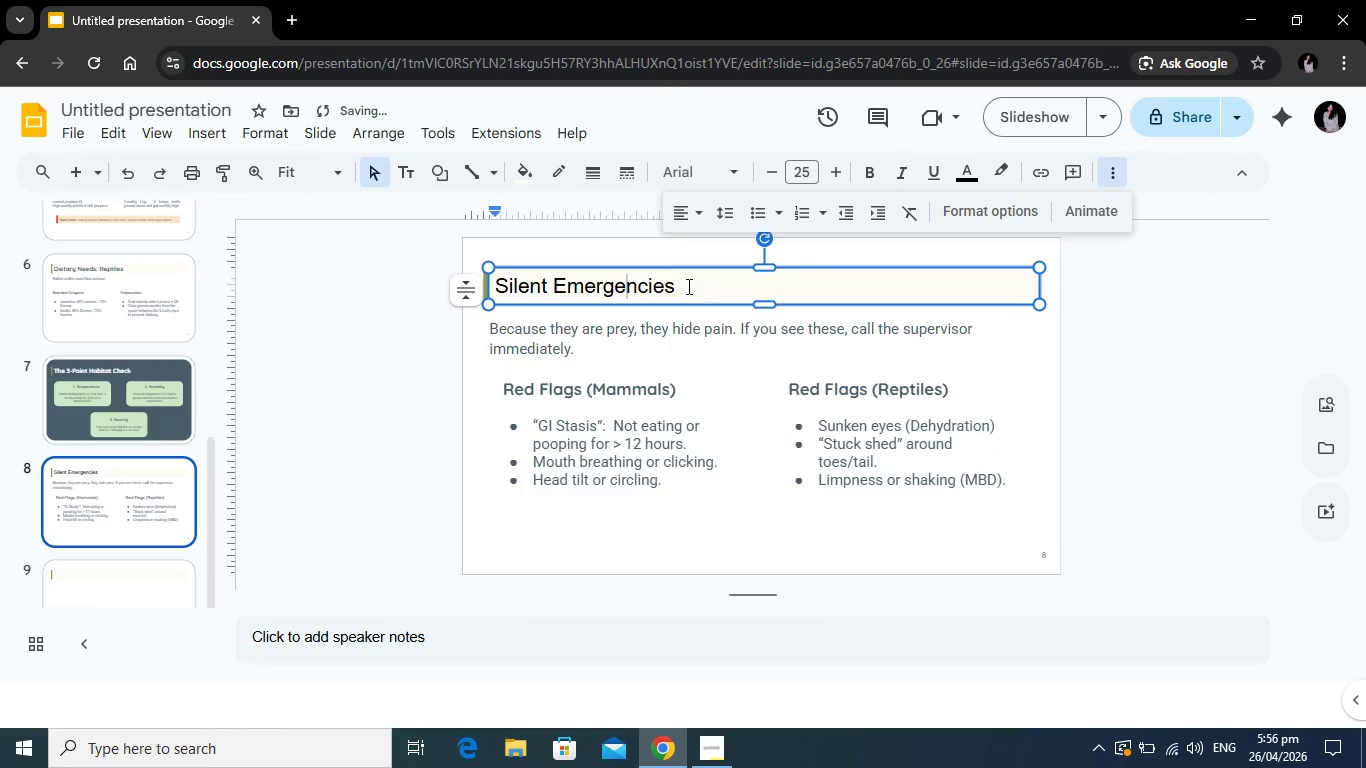 
left_click_drag(start_coordinate=[687, 286], to_coordinate=[492, 278])
 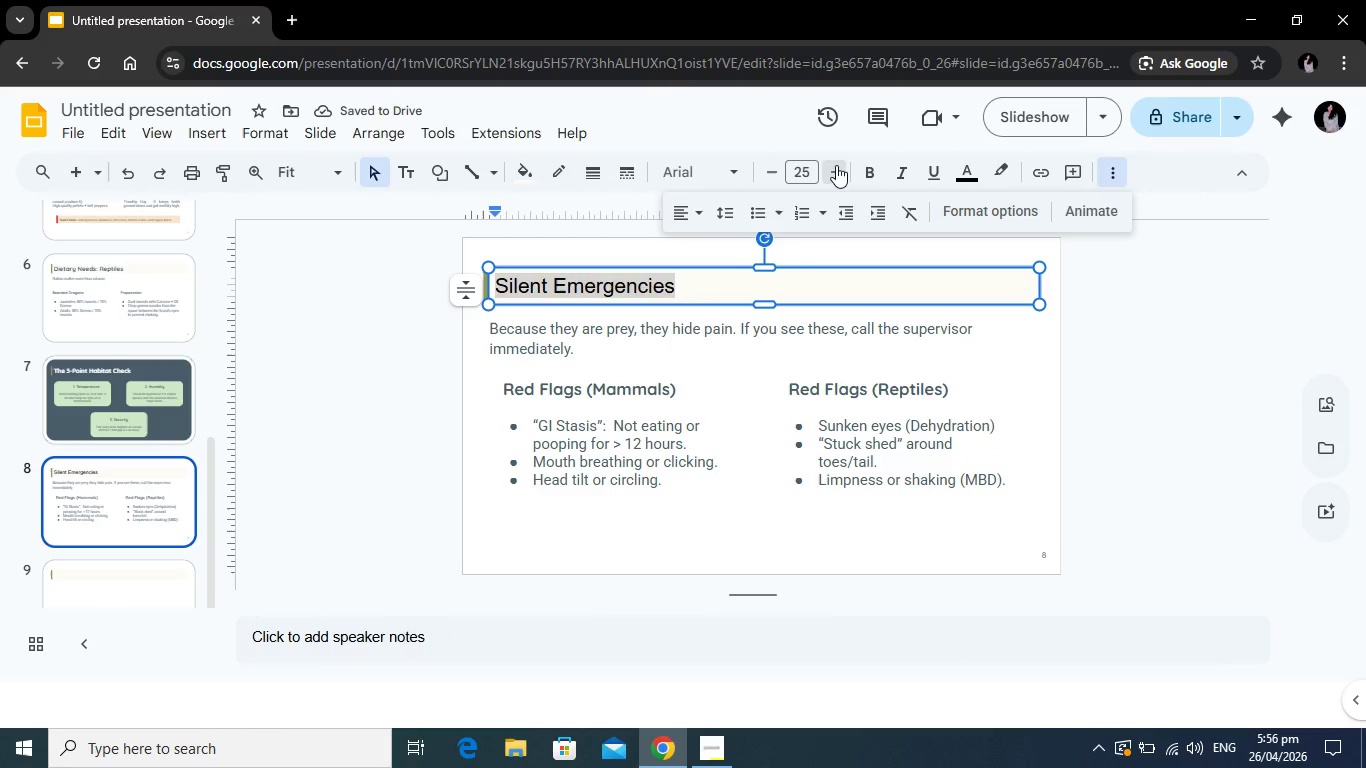 
double_click([836, 165])
 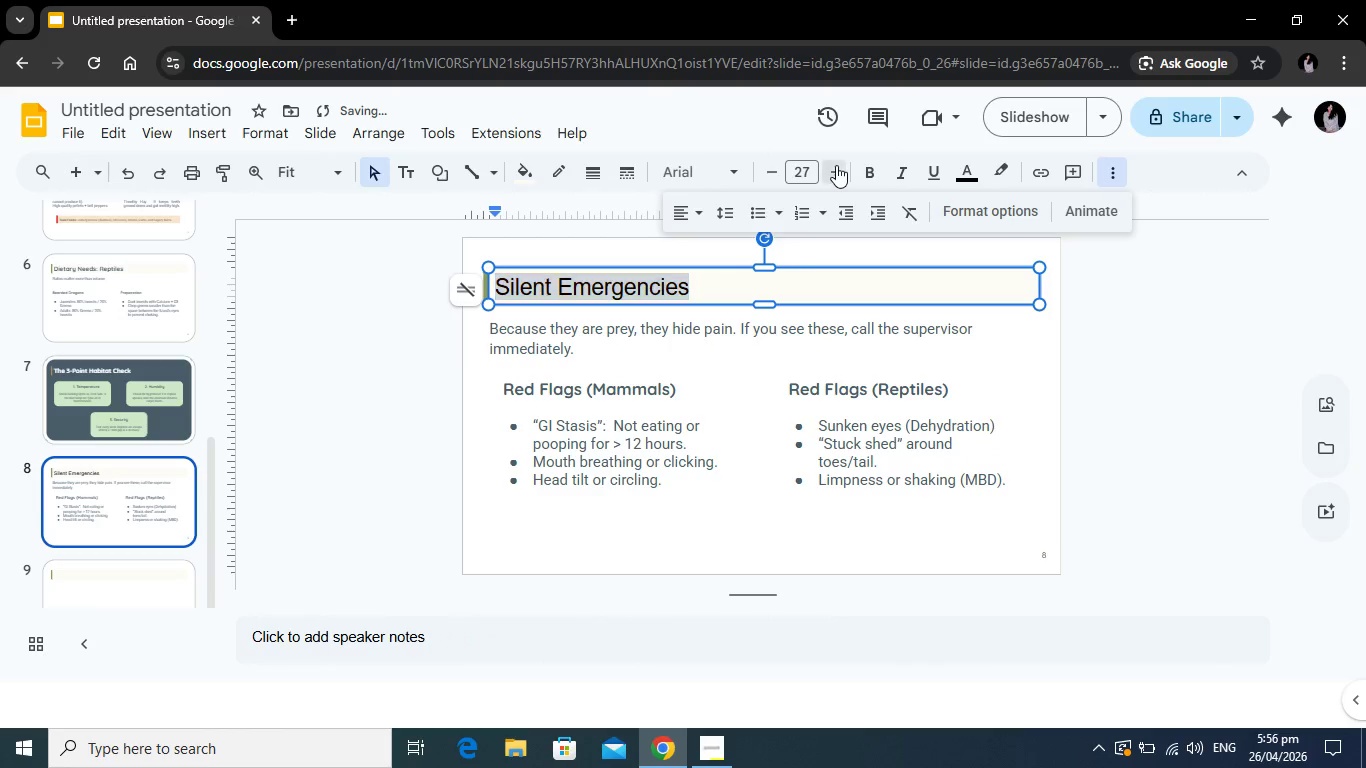 
triple_click([836, 165])
 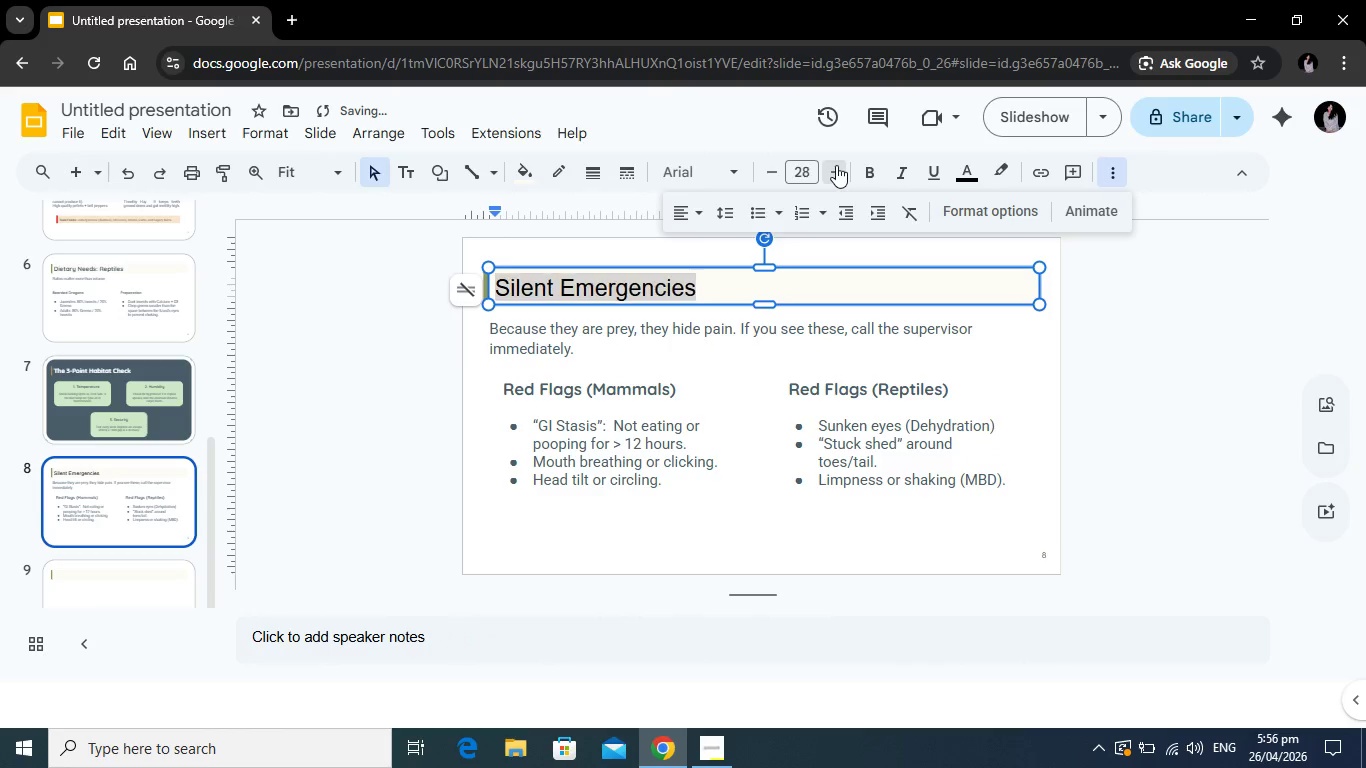 
triple_click([836, 165])
 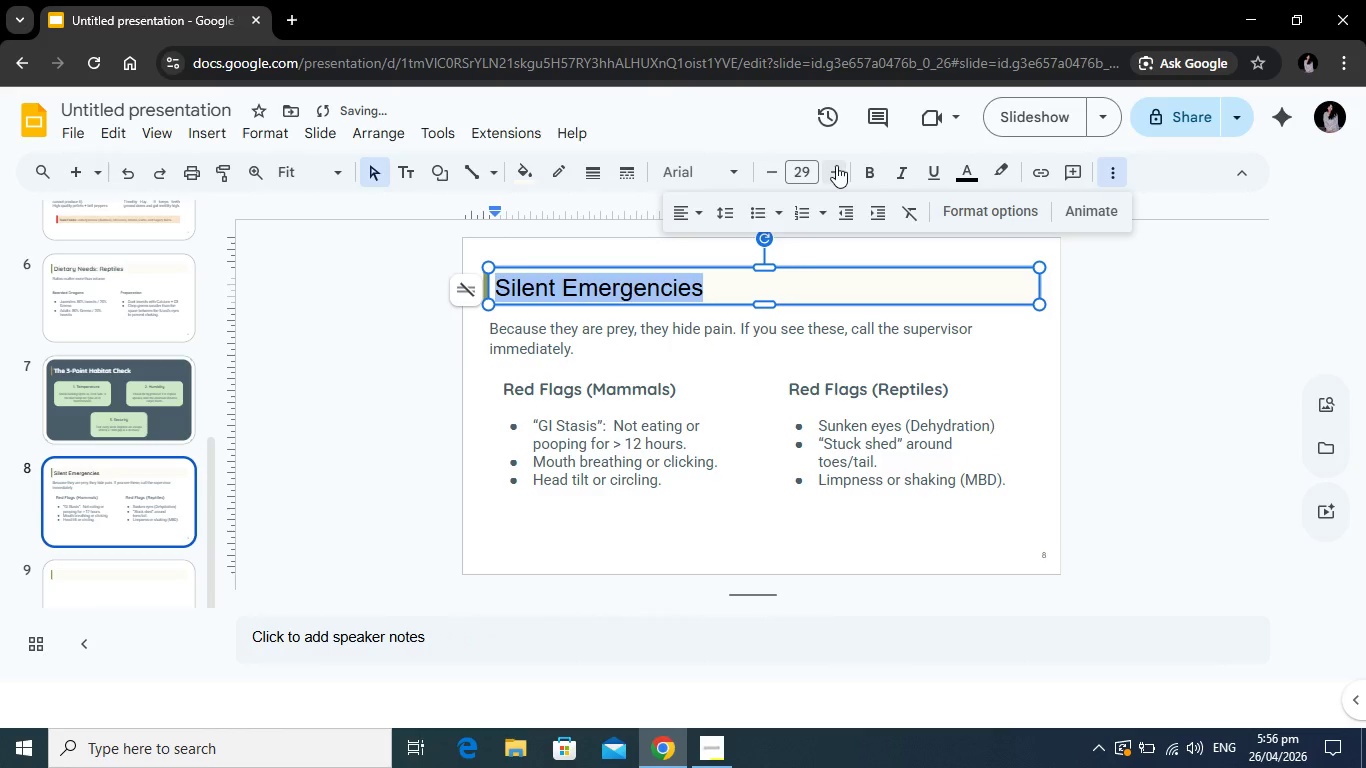 
triple_click([836, 165])
 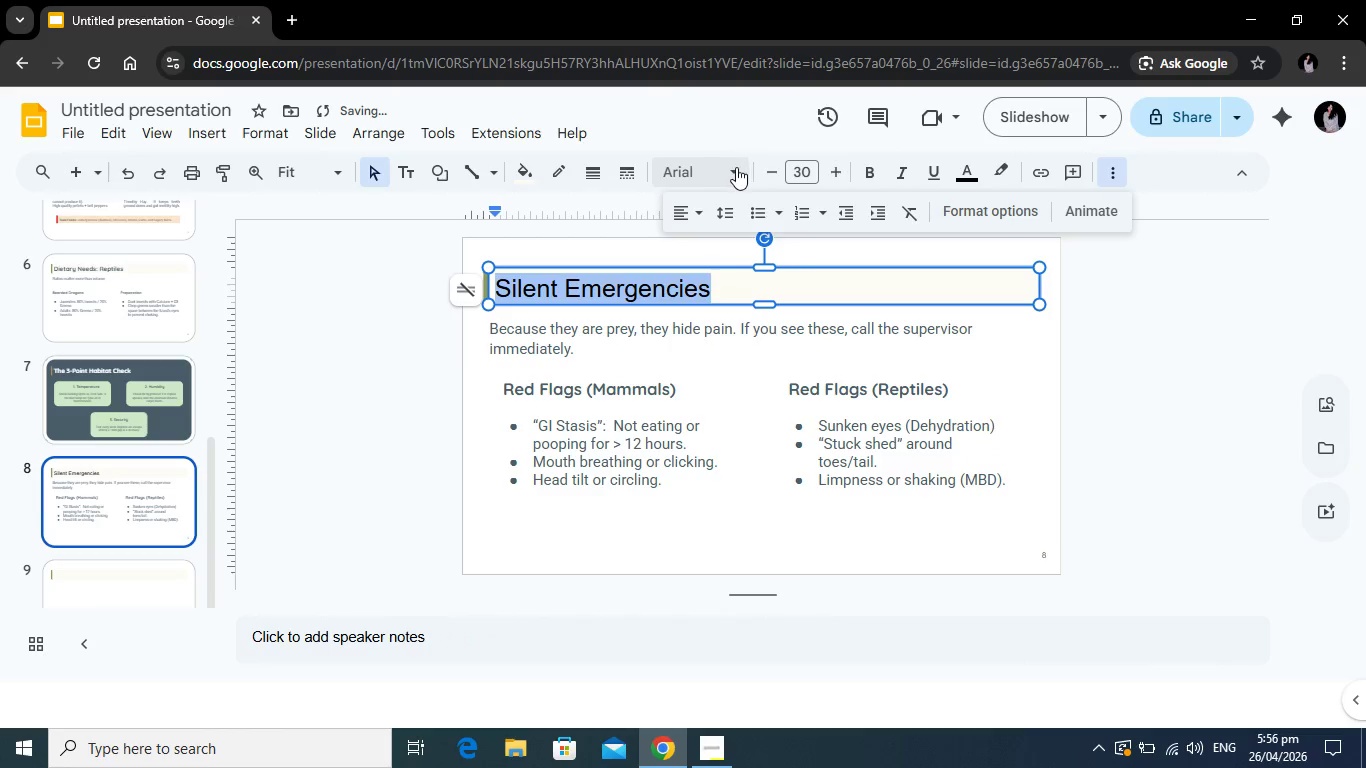 
left_click([736, 167])
 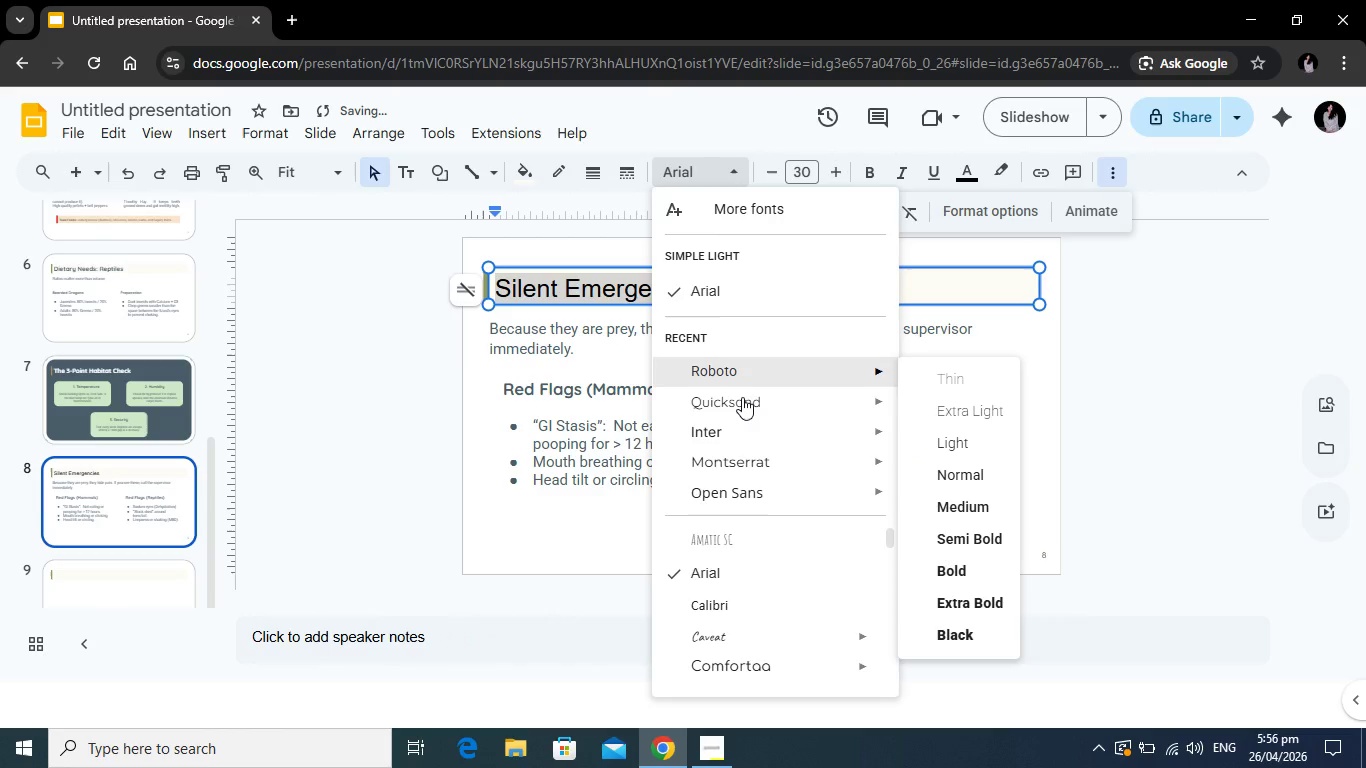 
left_click([742, 397])
 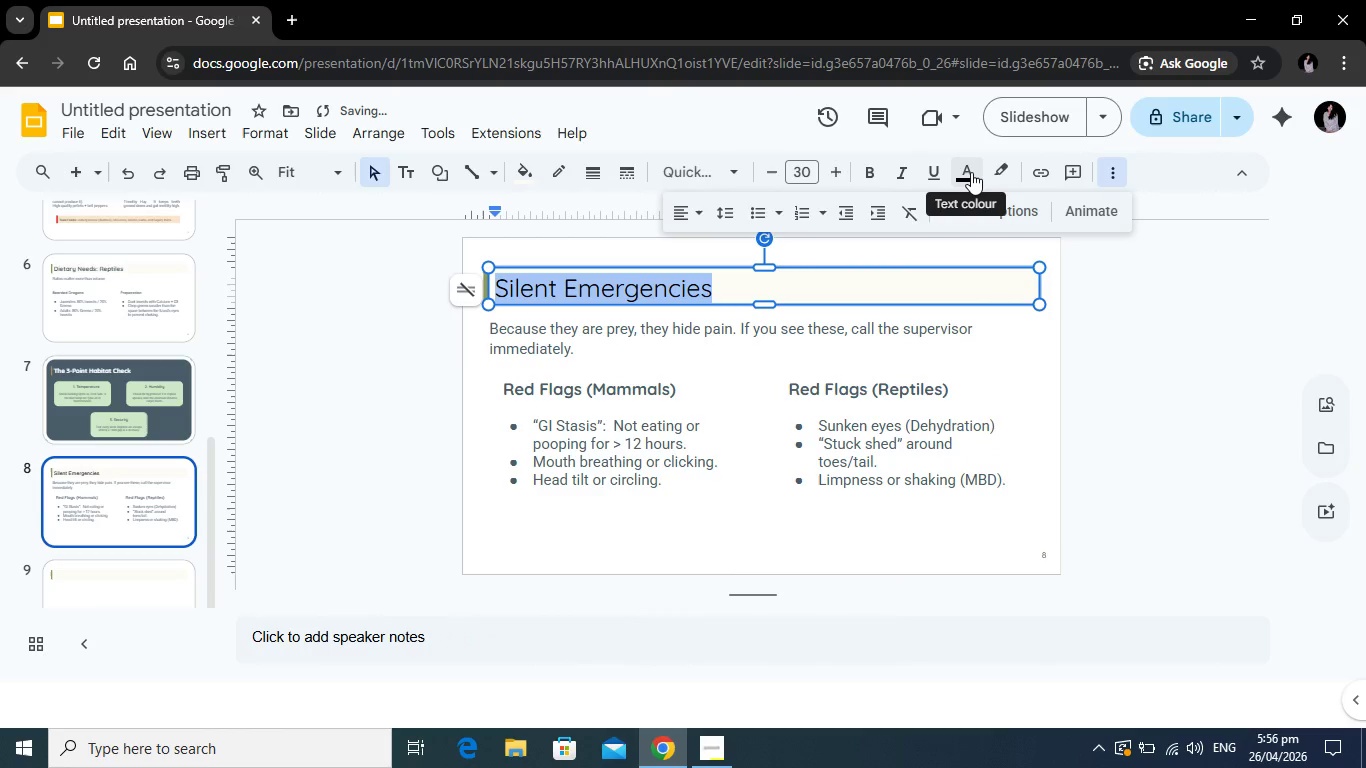 
left_click([971, 172])
 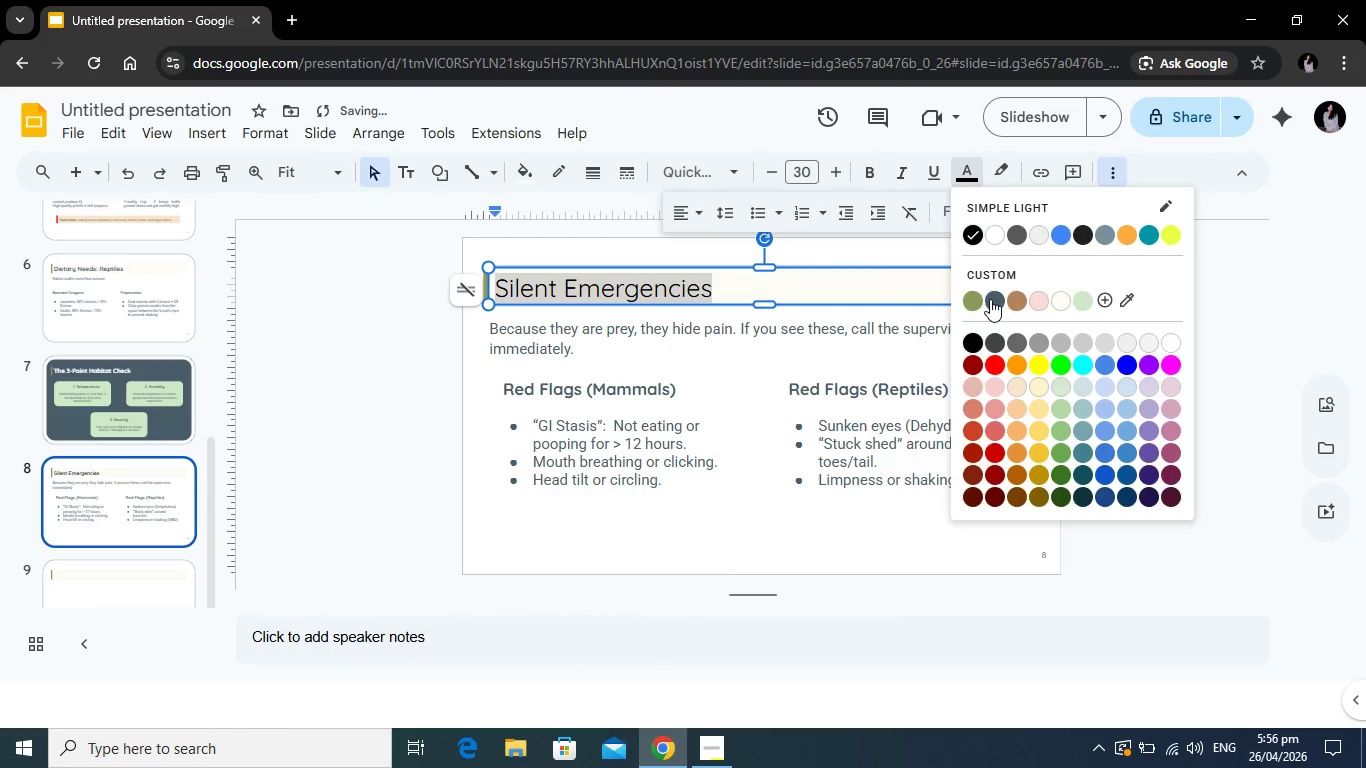 
left_click([990, 299])
 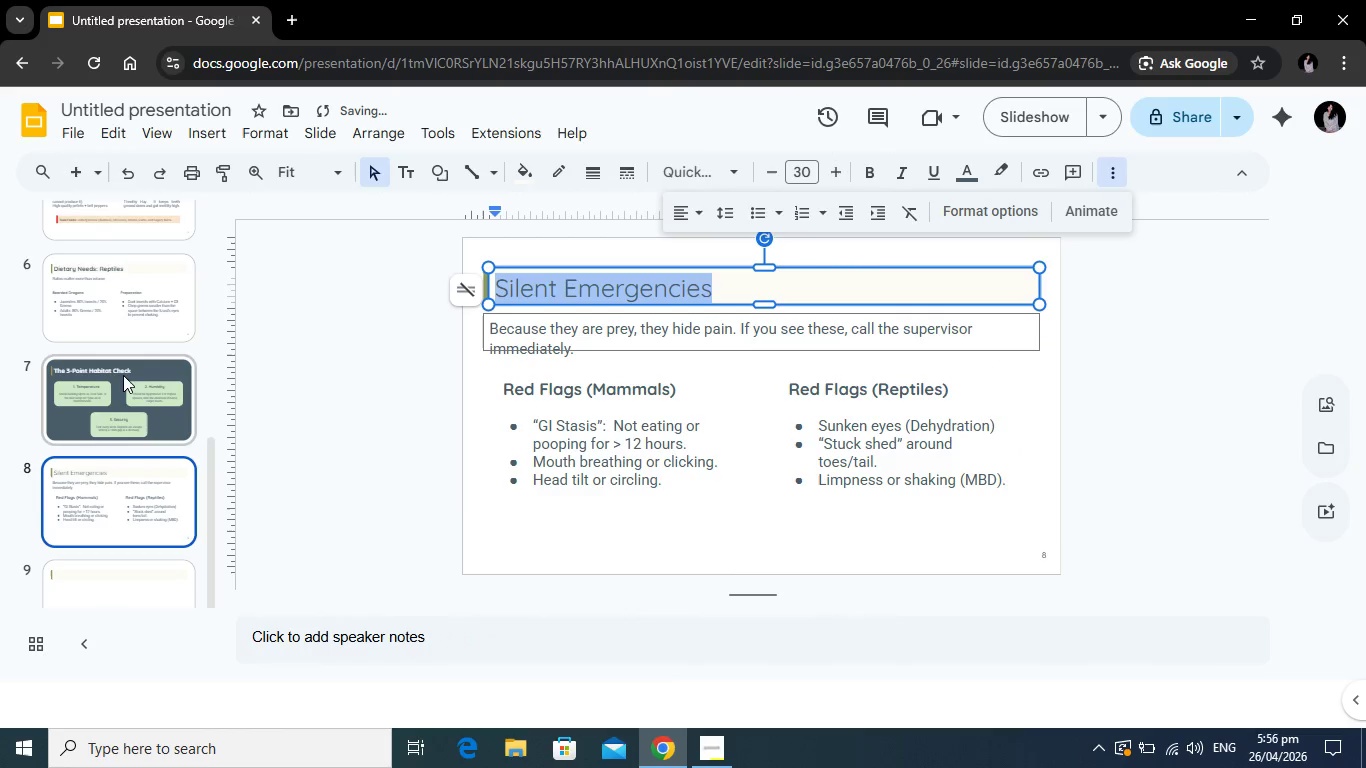 
left_click([124, 374])
 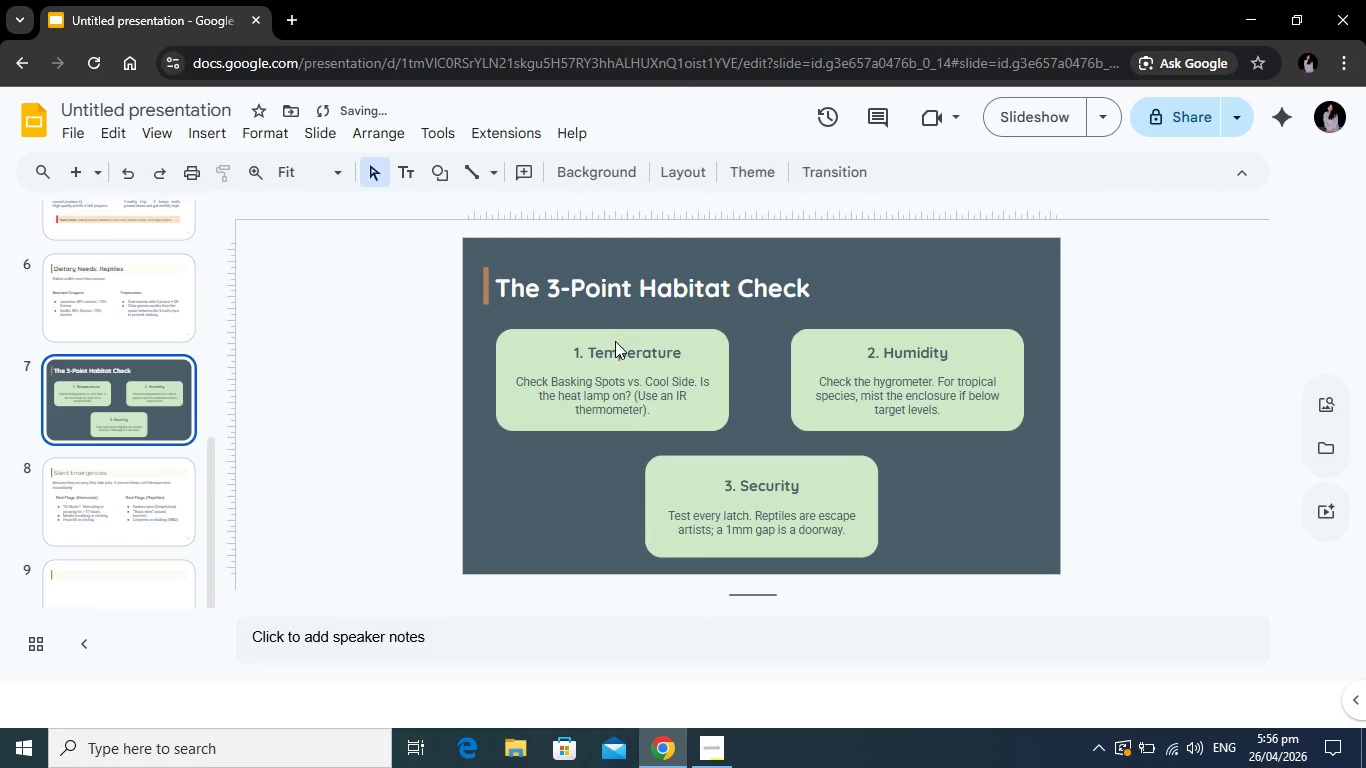 
left_click([616, 341])
 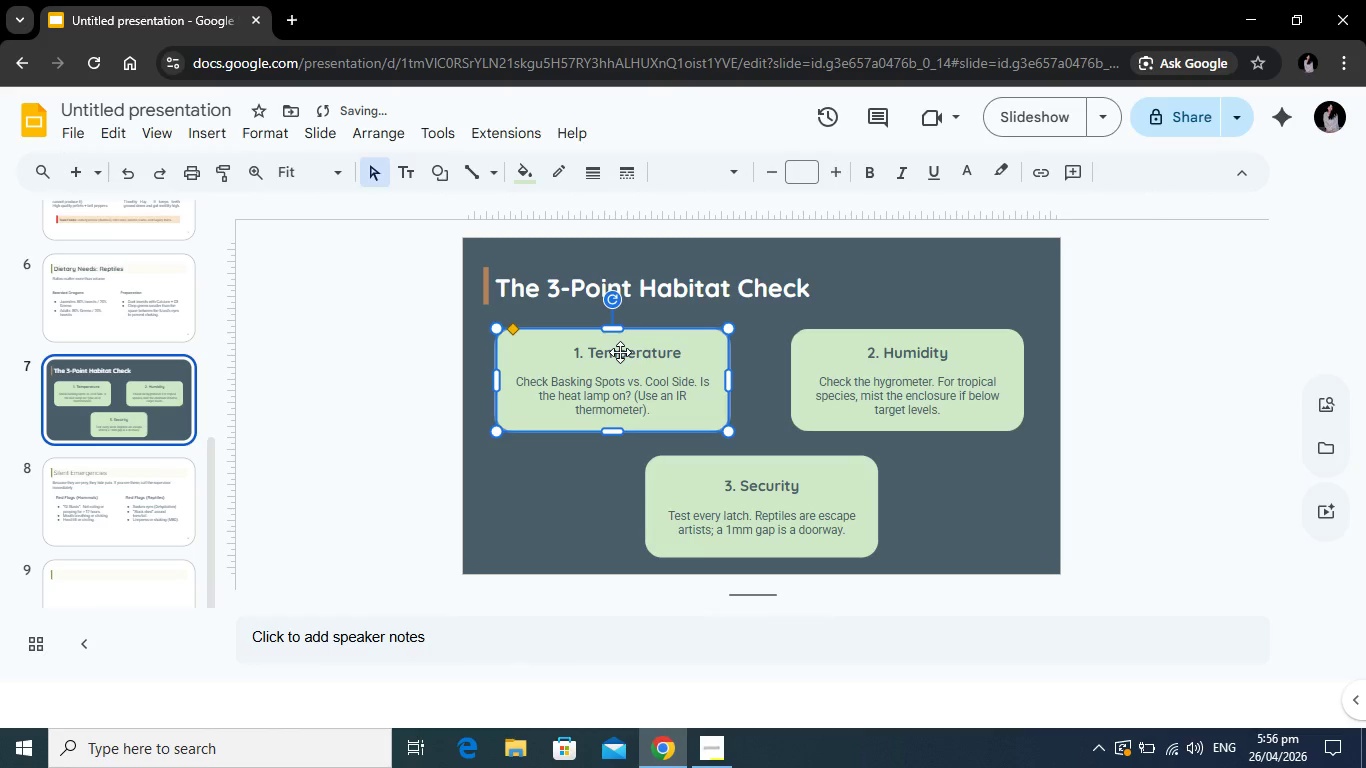 
left_click([620, 352])
 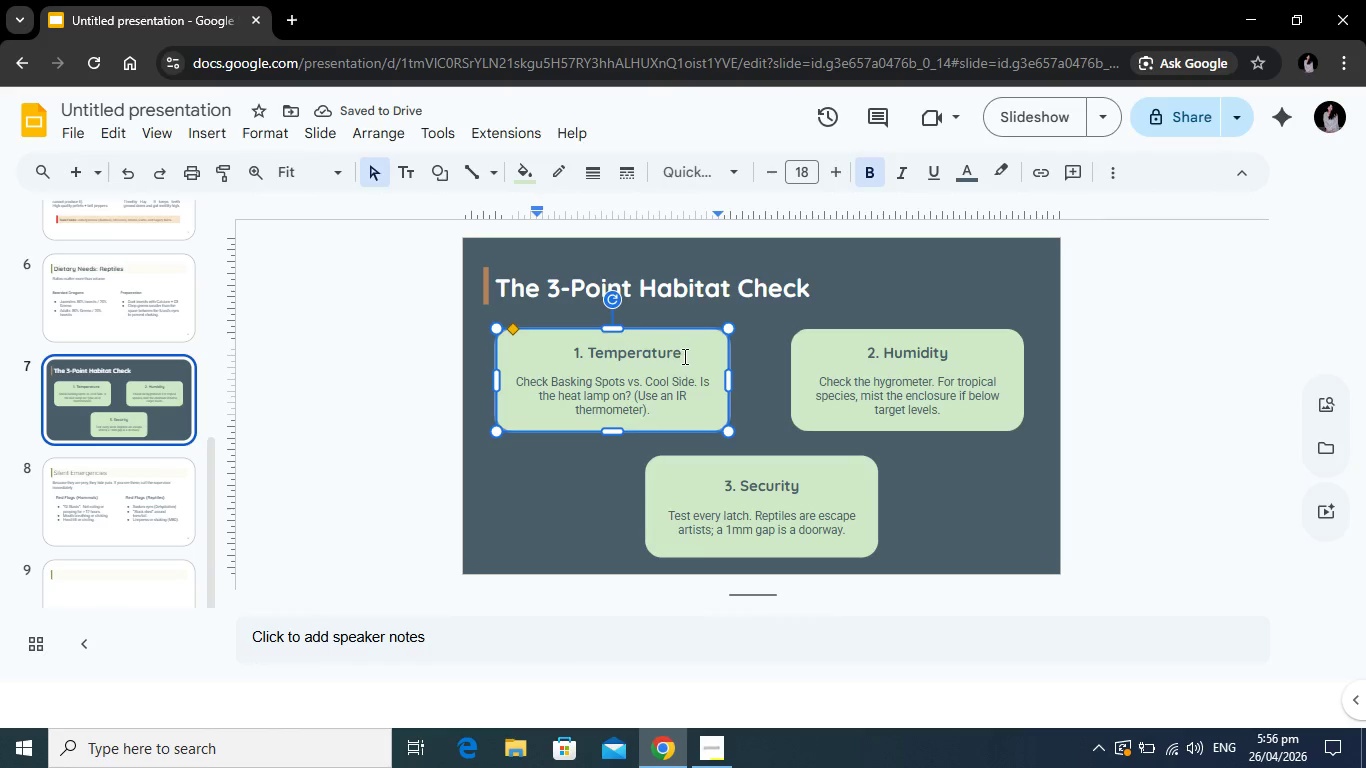 
left_click_drag(start_coordinate=[683, 356], to_coordinate=[557, 351])
 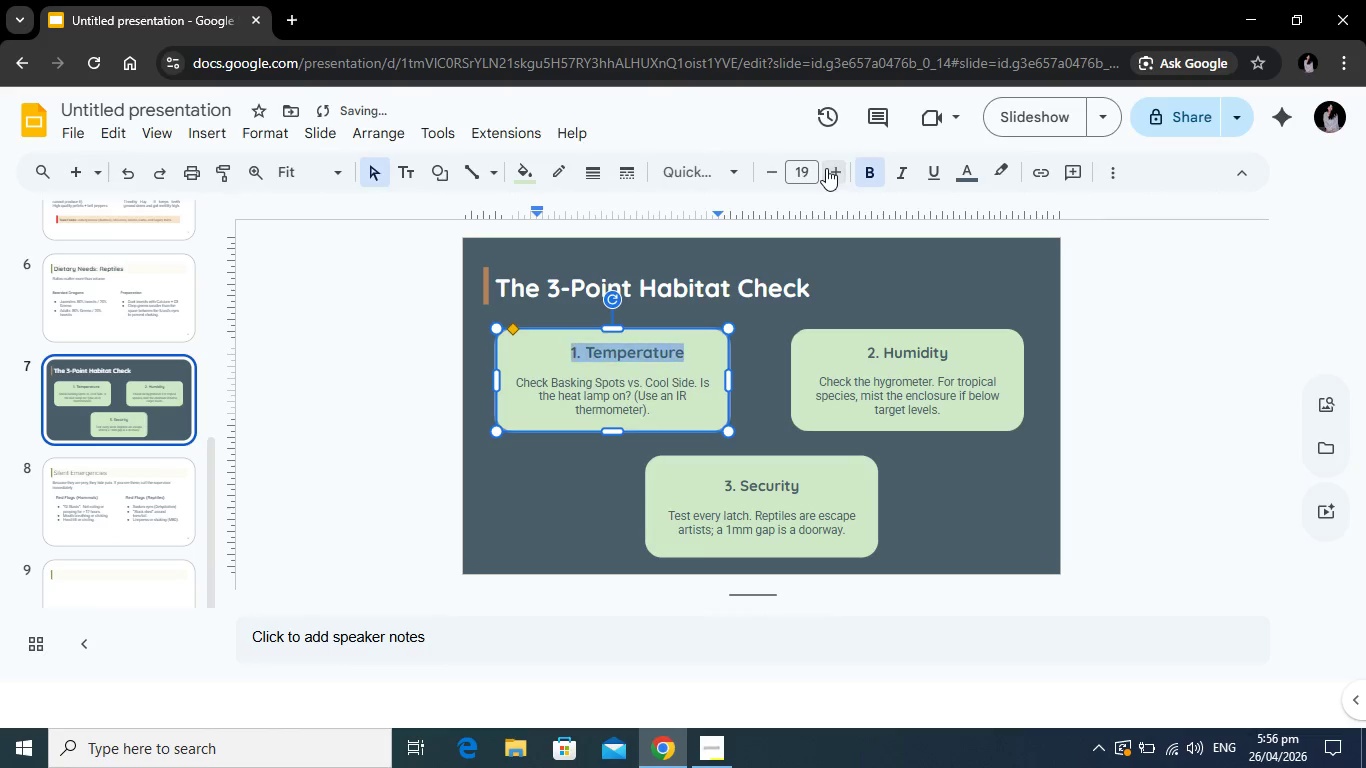 
double_click([826, 168])
 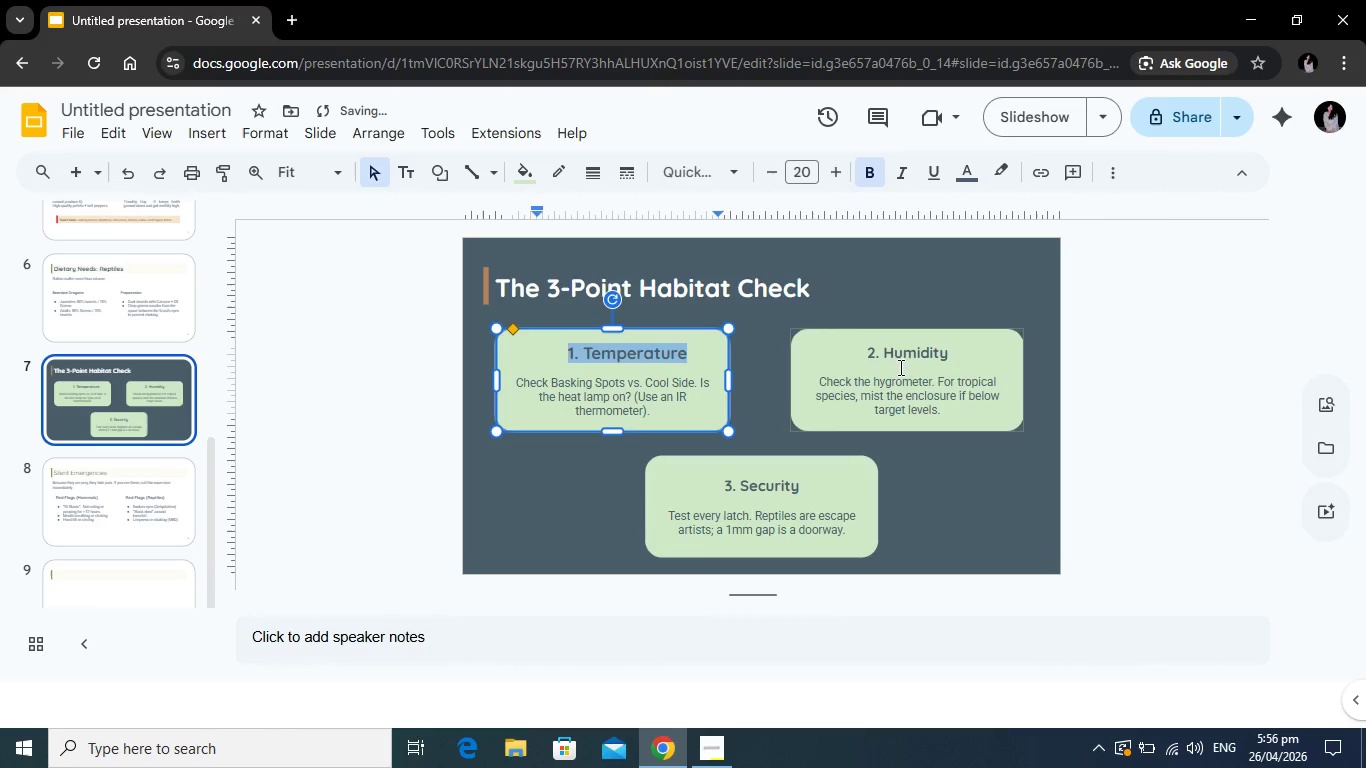 
left_click([898, 369])
 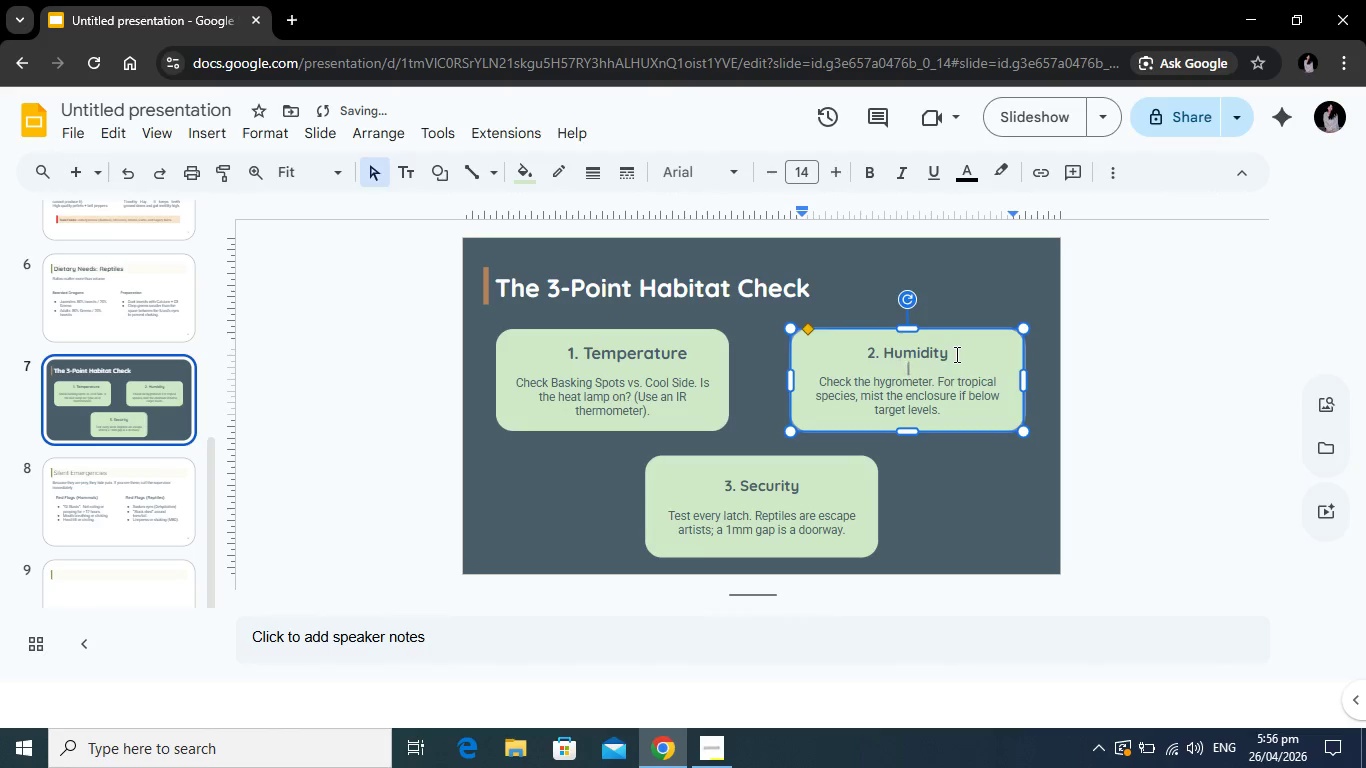 
left_click_drag(start_coordinate=[955, 354], to_coordinate=[833, 353])
 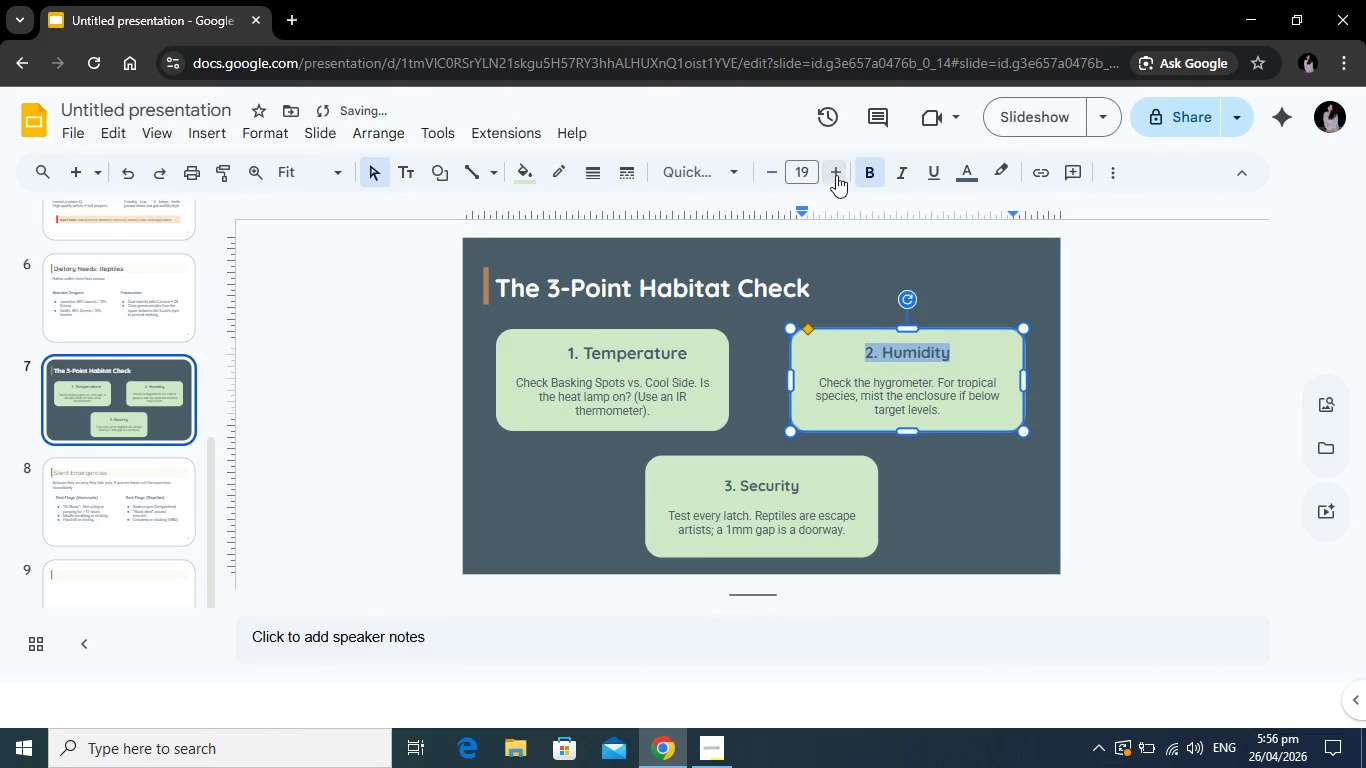 
double_click([836, 175])
 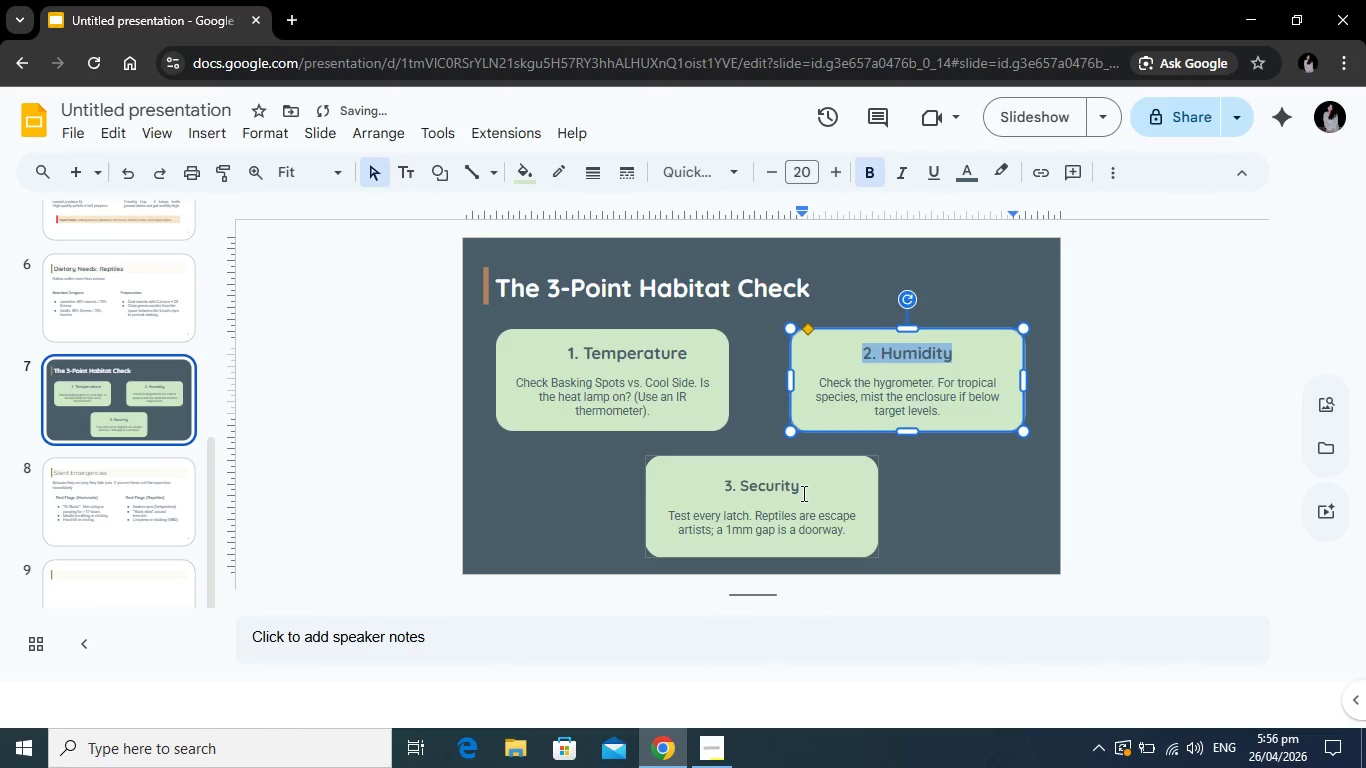 
left_click([802, 493])
 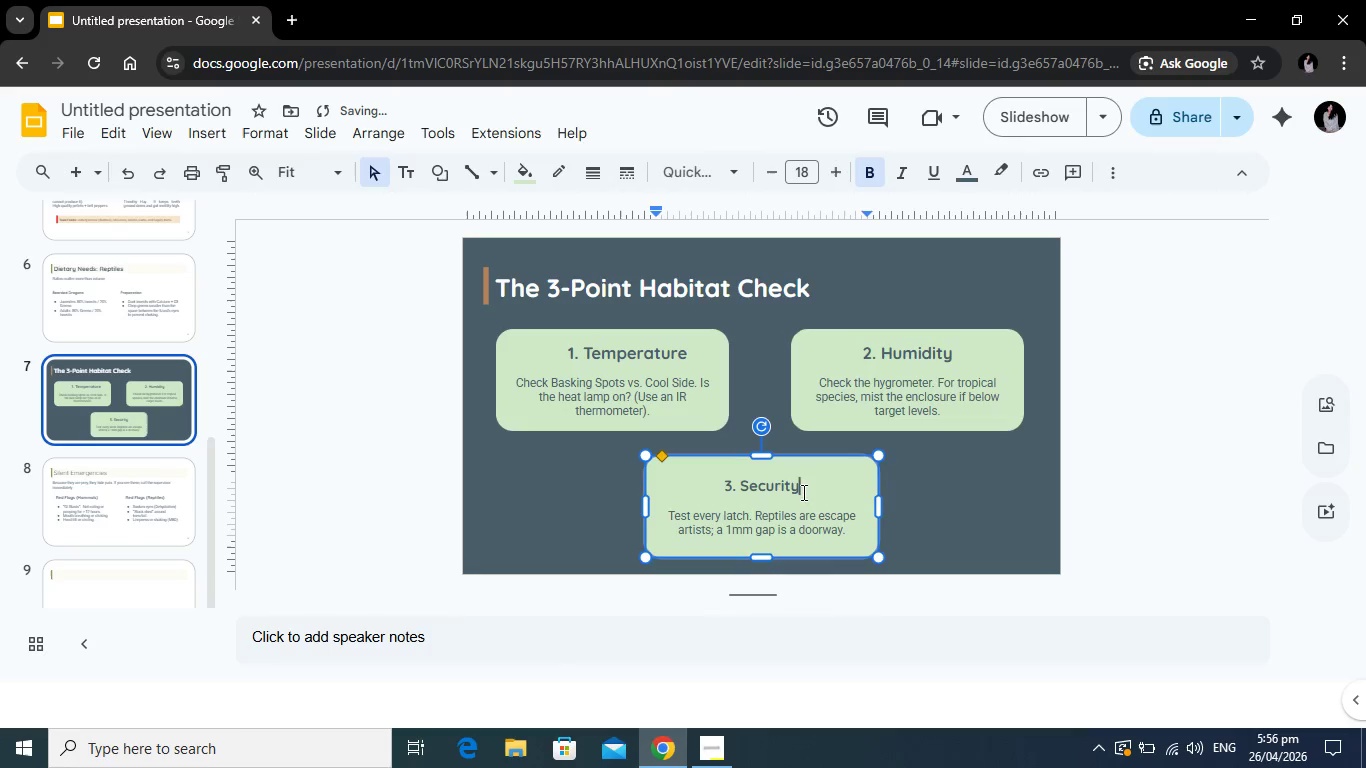 
left_click_drag(start_coordinate=[802, 493], to_coordinate=[690, 483])
 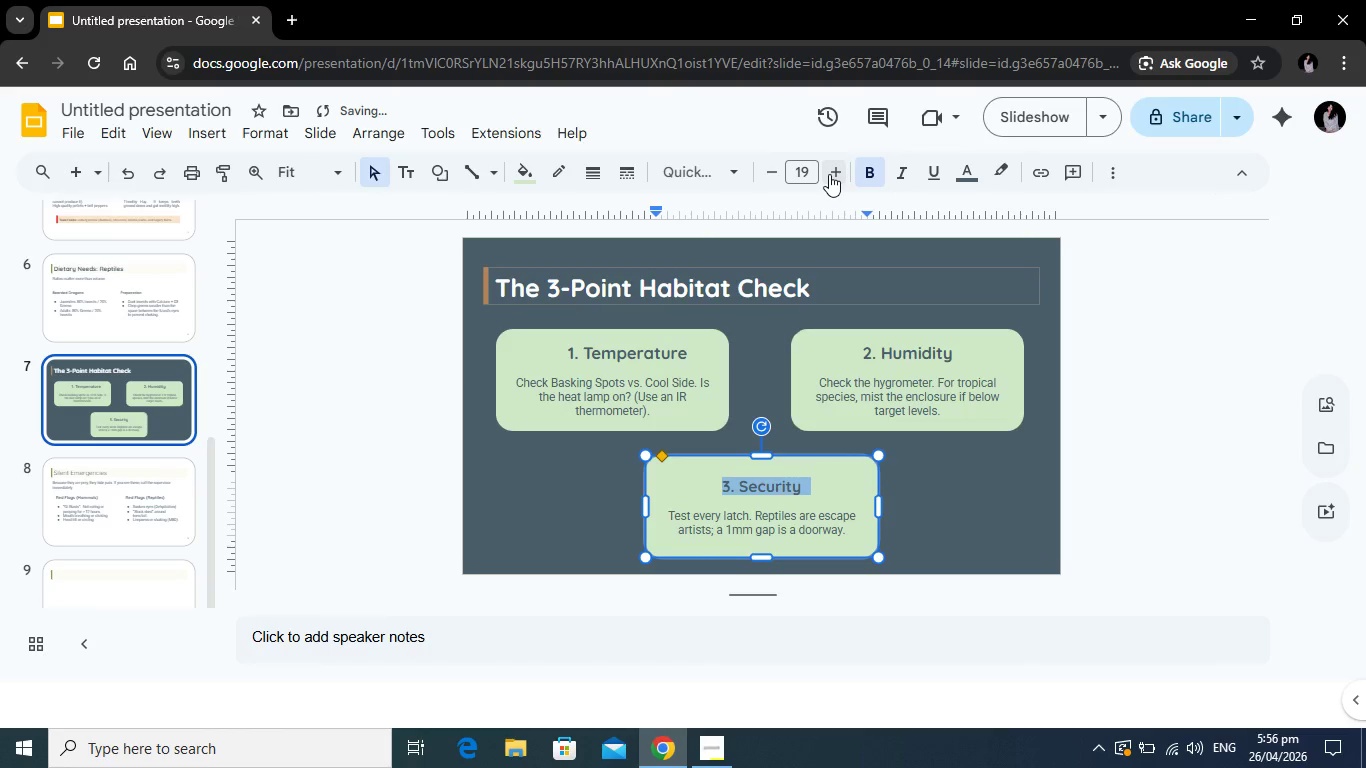 
double_click([829, 174])
 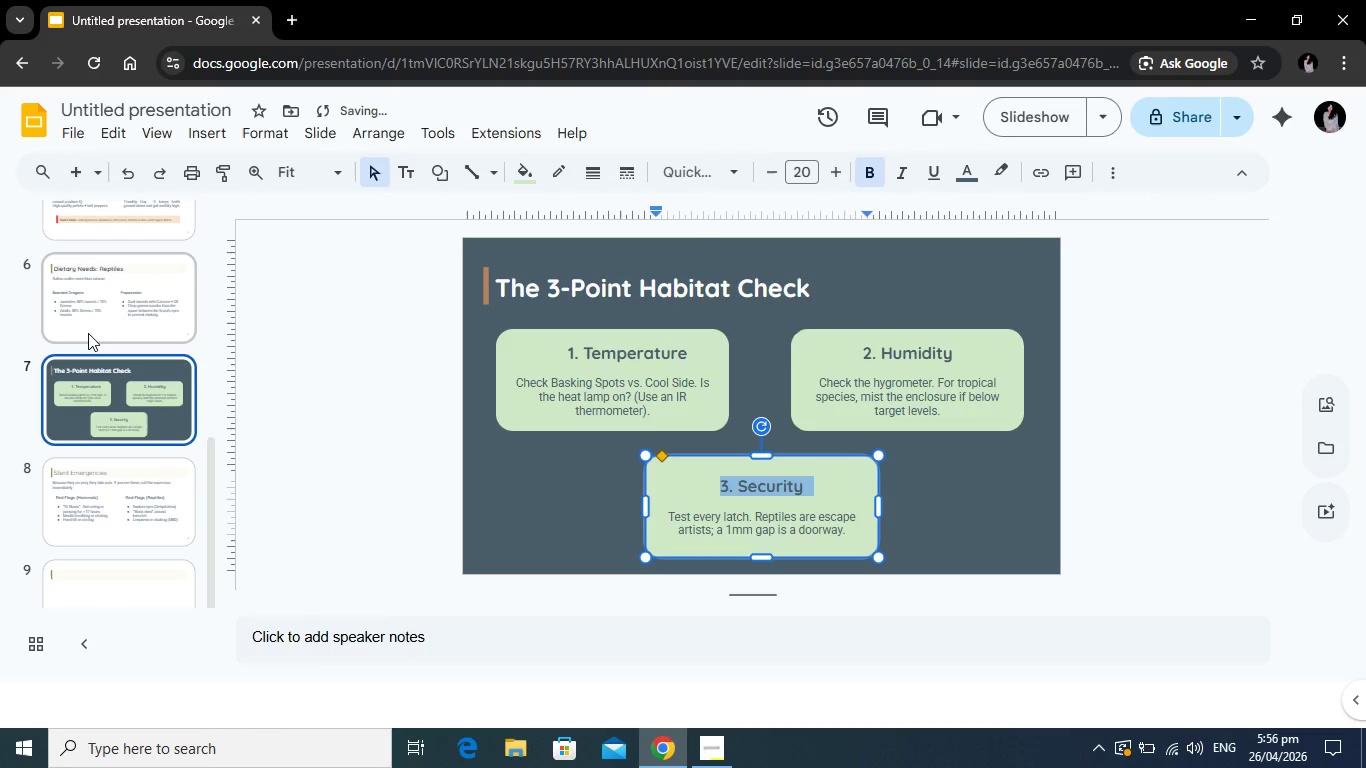 
left_click([88, 333])
 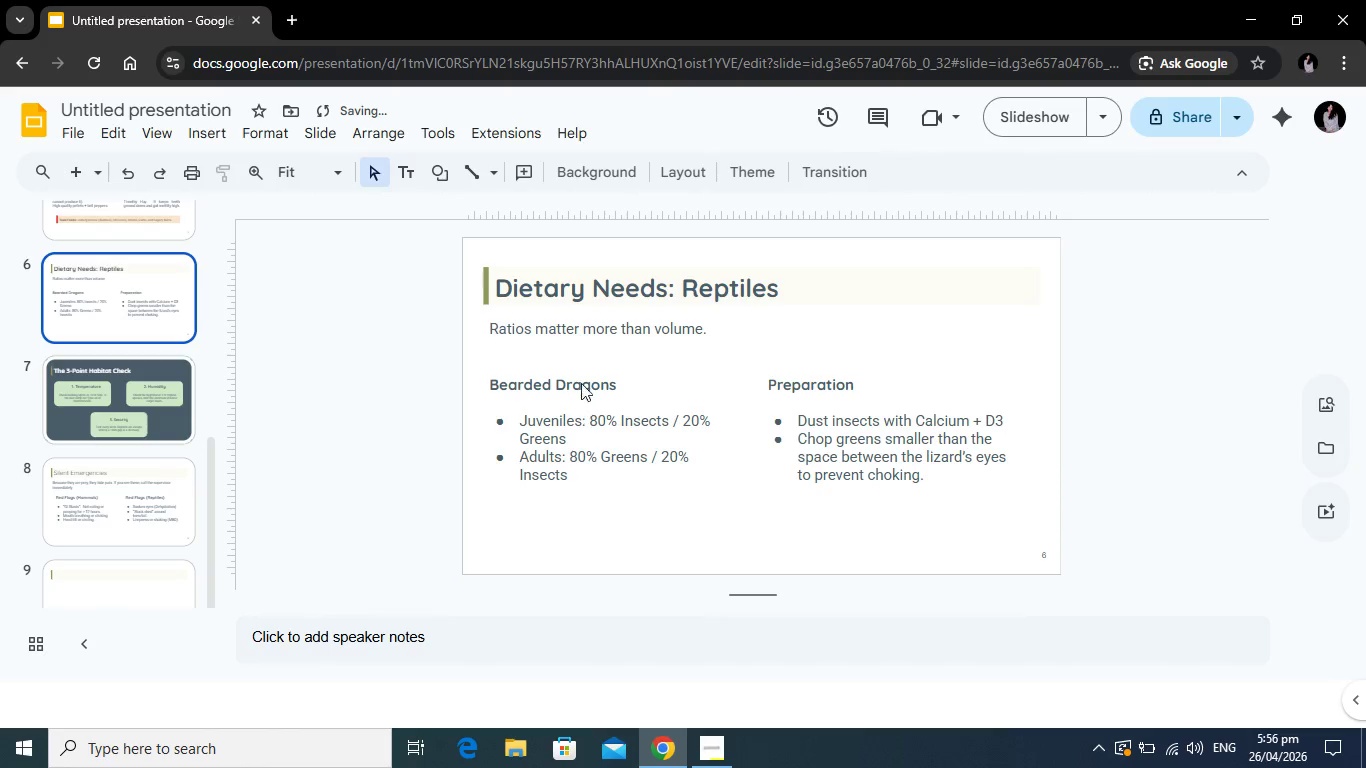 
left_click([581, 380])
 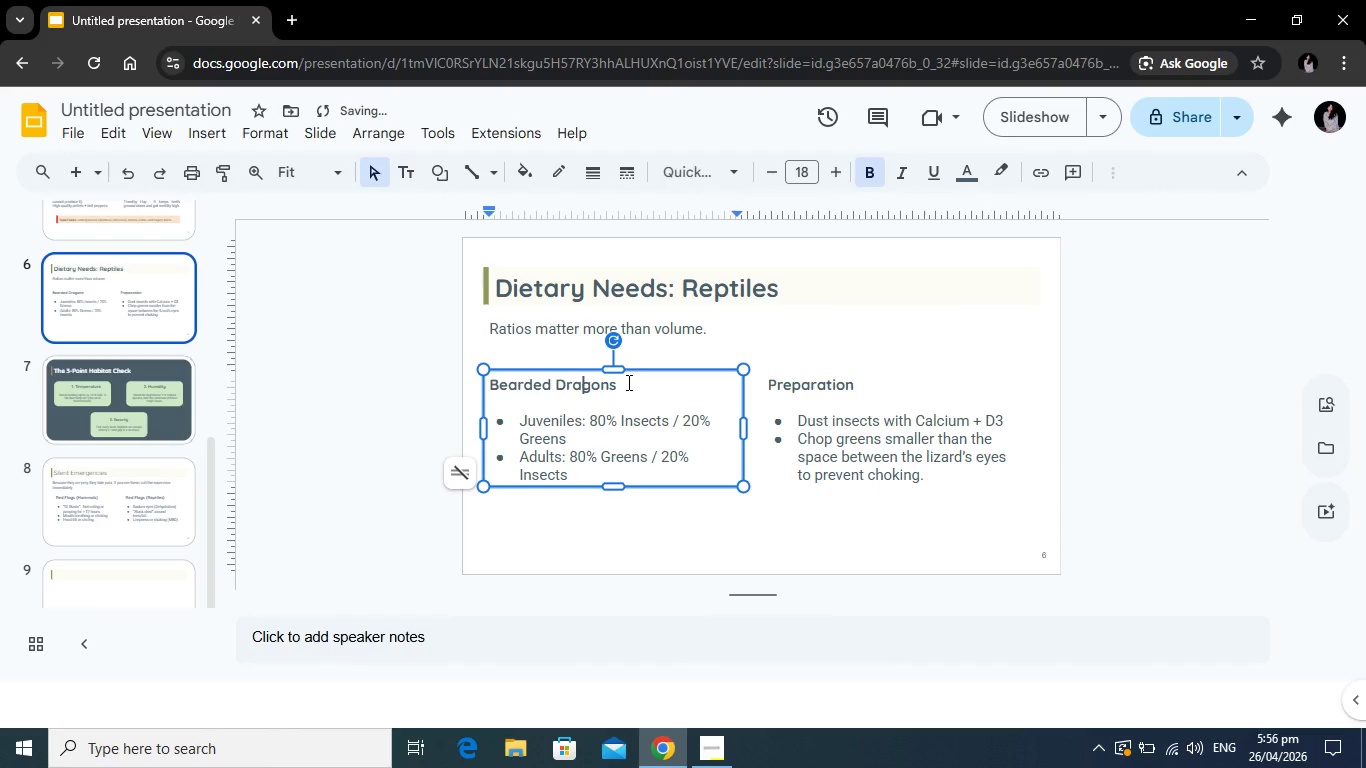 
left_click_drag(start_coordinate=[627, 382], to_coordinate=[489, 384])
 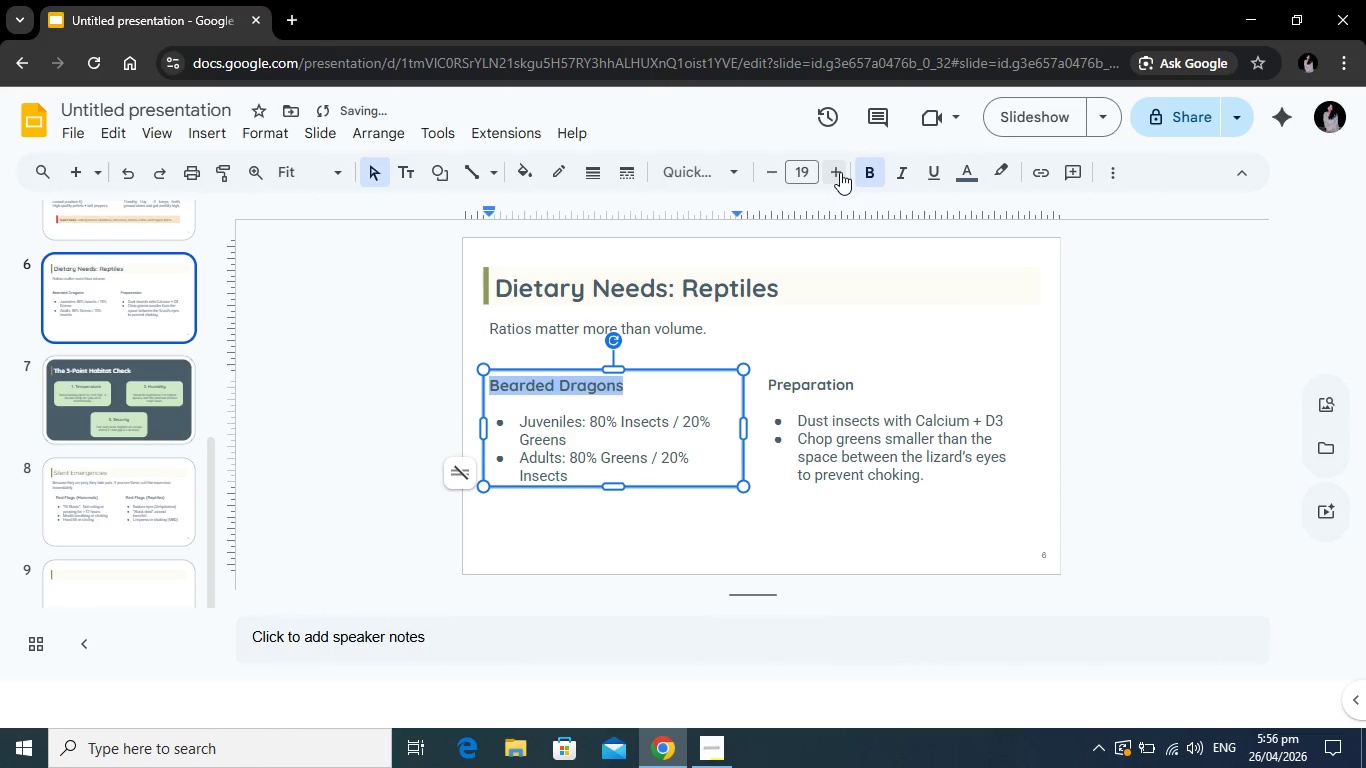 
double_click([840, 172])
 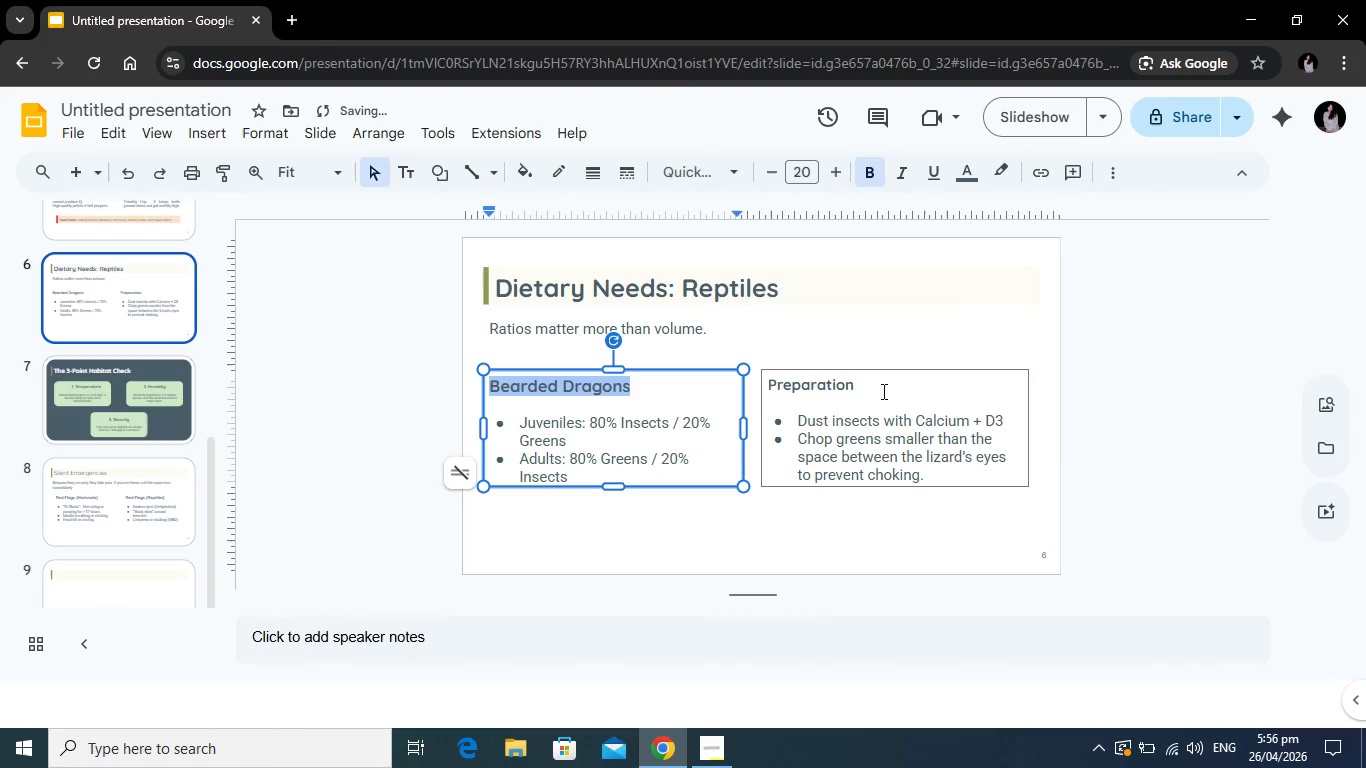 
left_click_drag(start_coordinate=[882, 391], to_coordinate=[766, 391])
 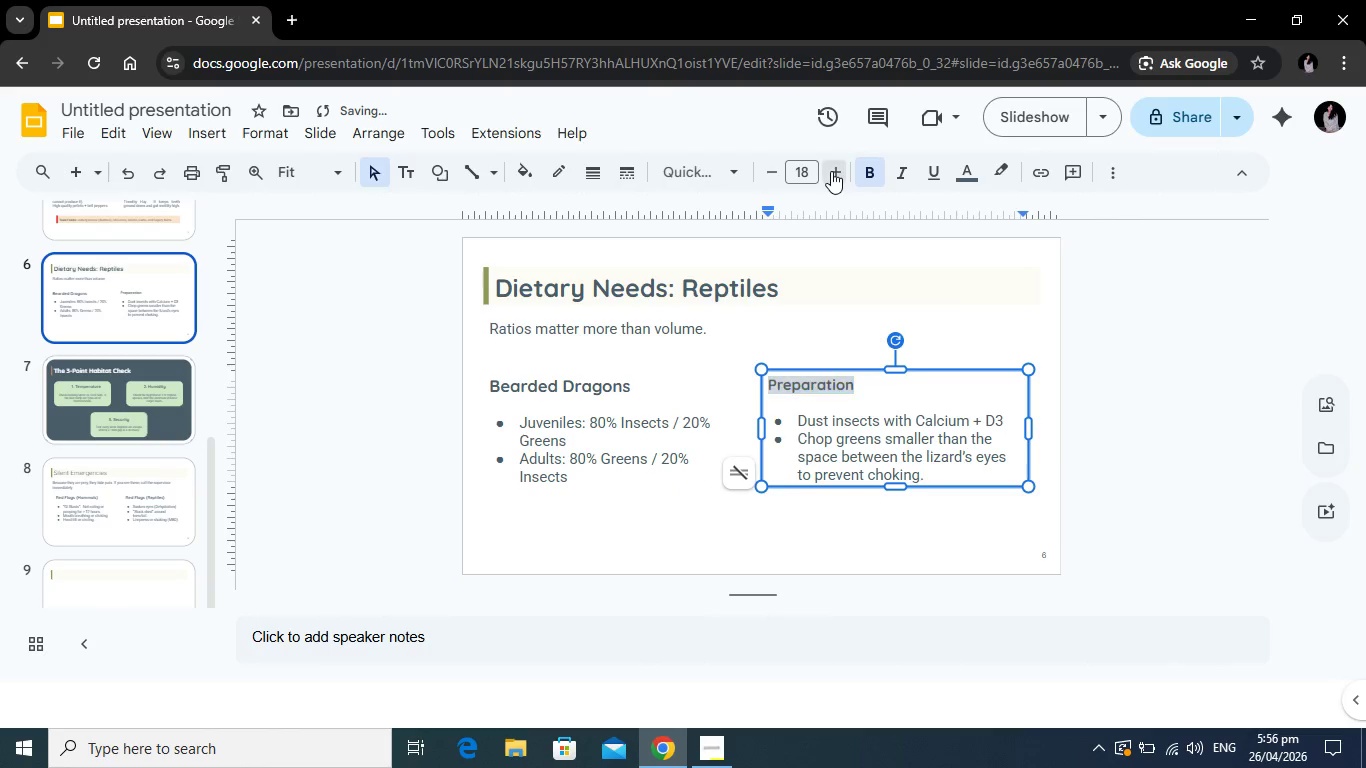 
left_click([831, 171])
 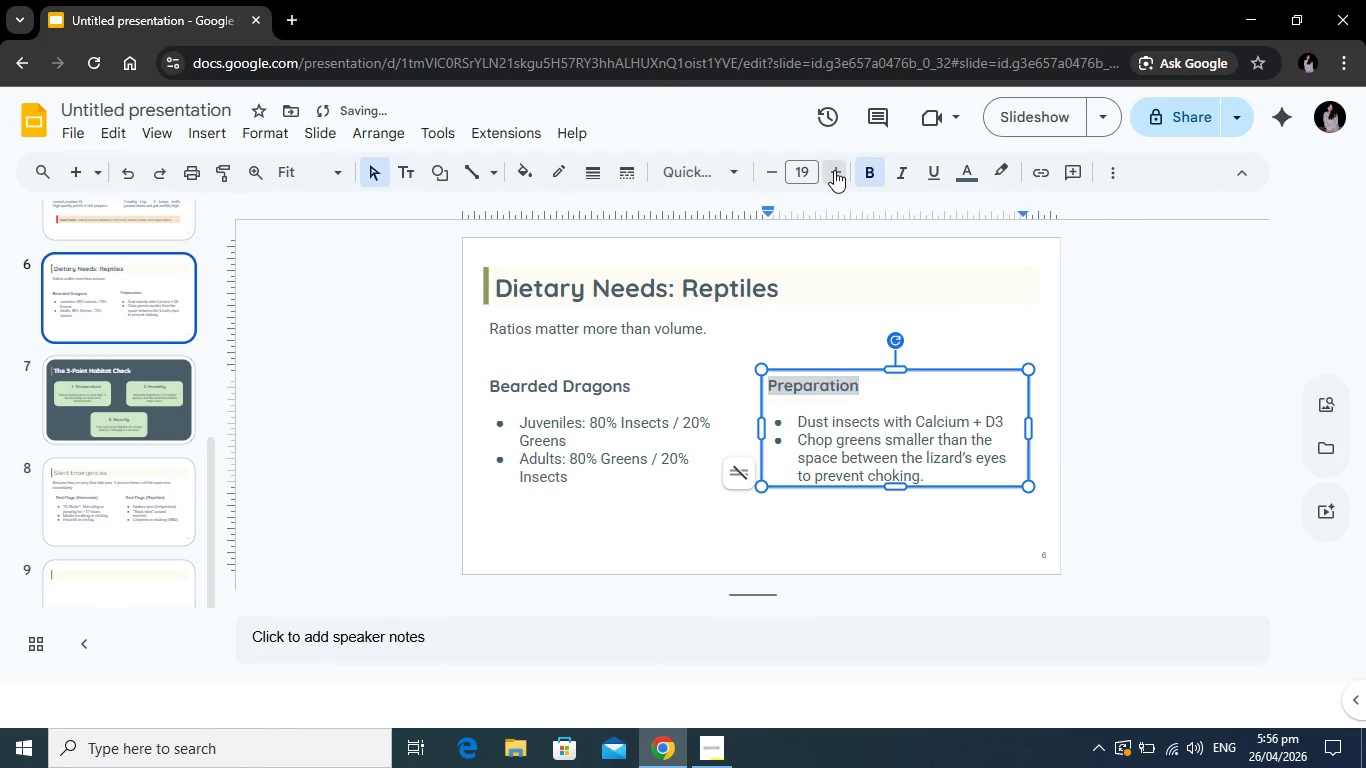 
left_click([834, 170])
 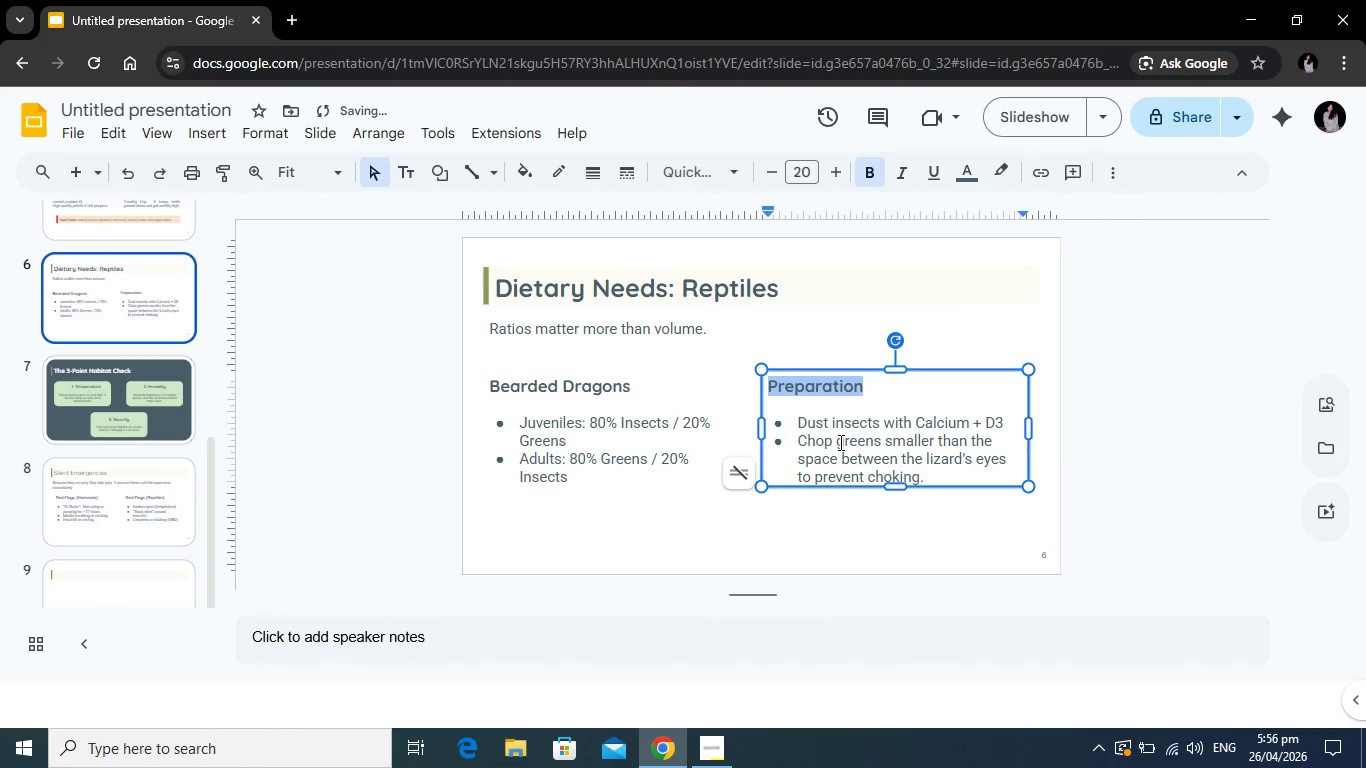 
left_click([839, 442])
 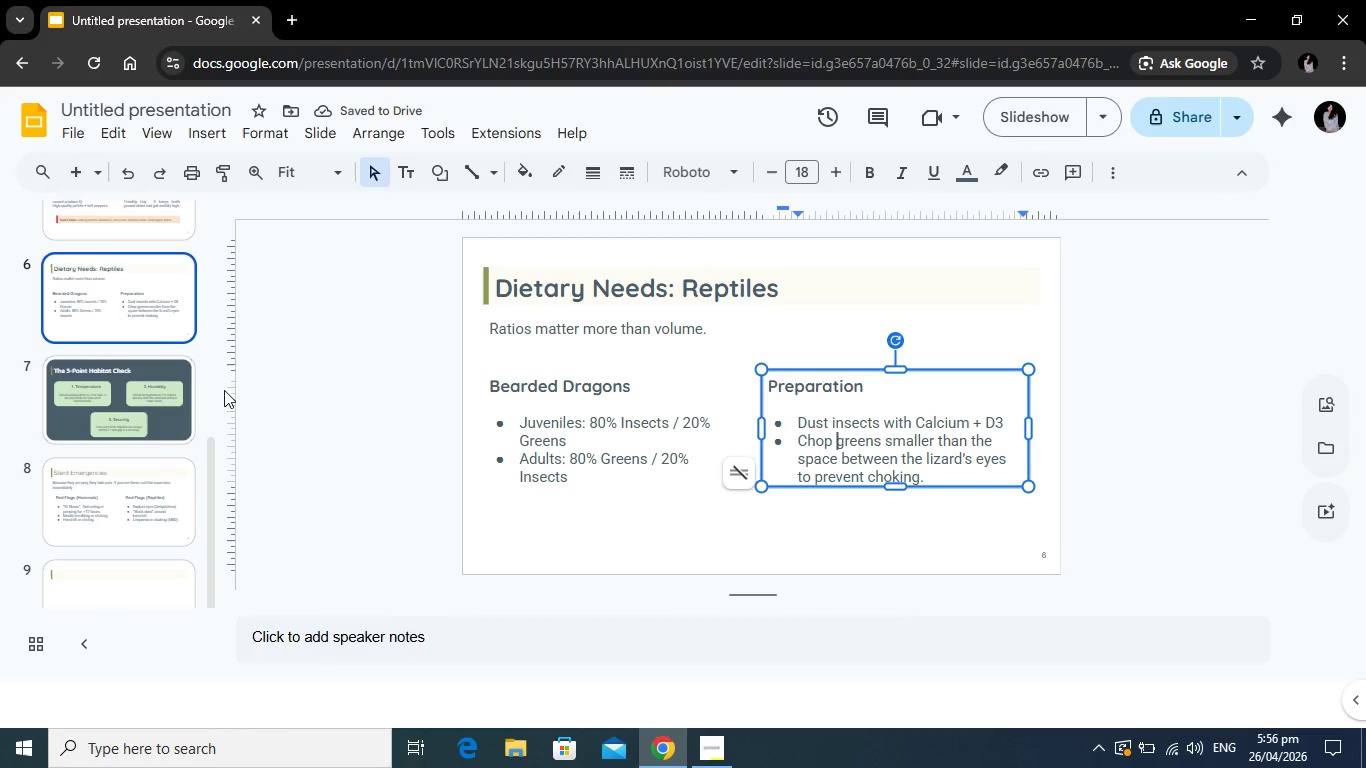 
left_click([130, 317])
 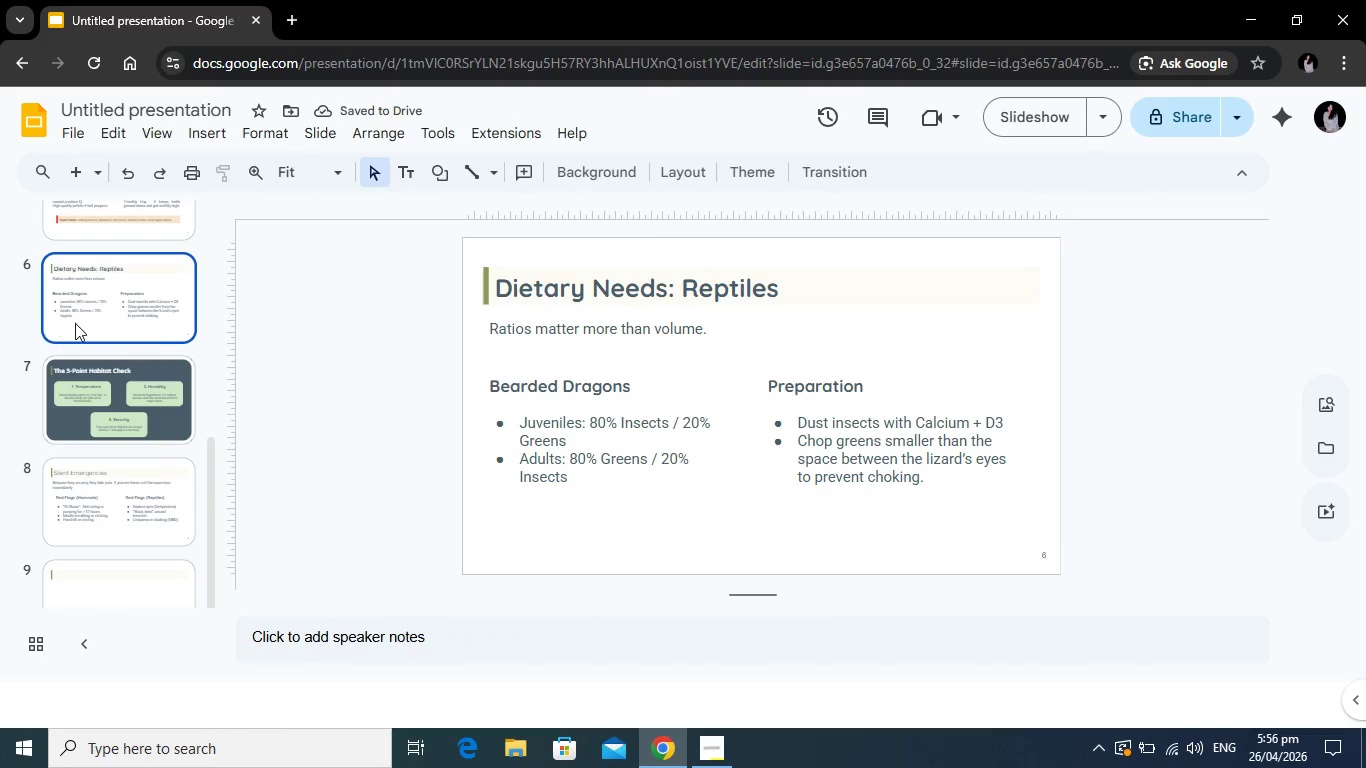 
scroll: coordinate [88, 325], scroll_direction: up, amount: 2.0
 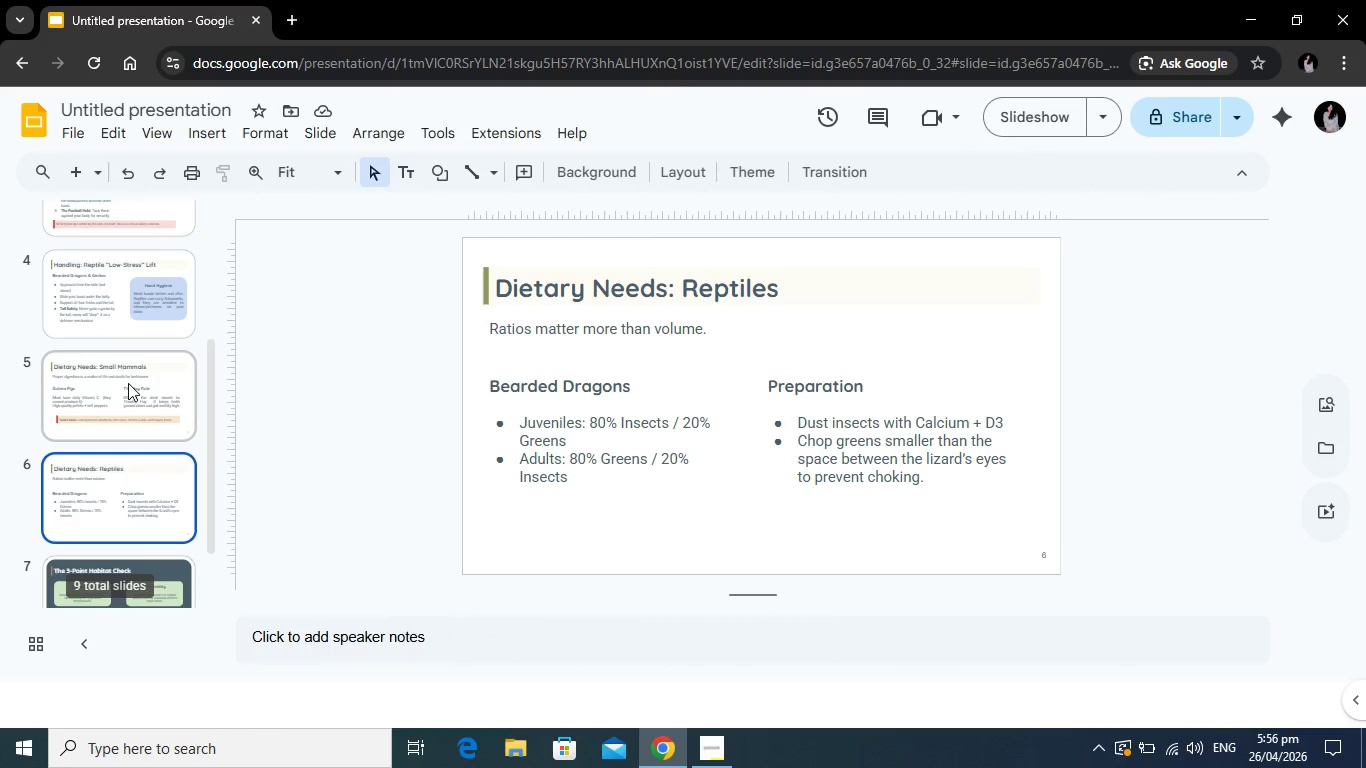 
left_click([128, 383])
 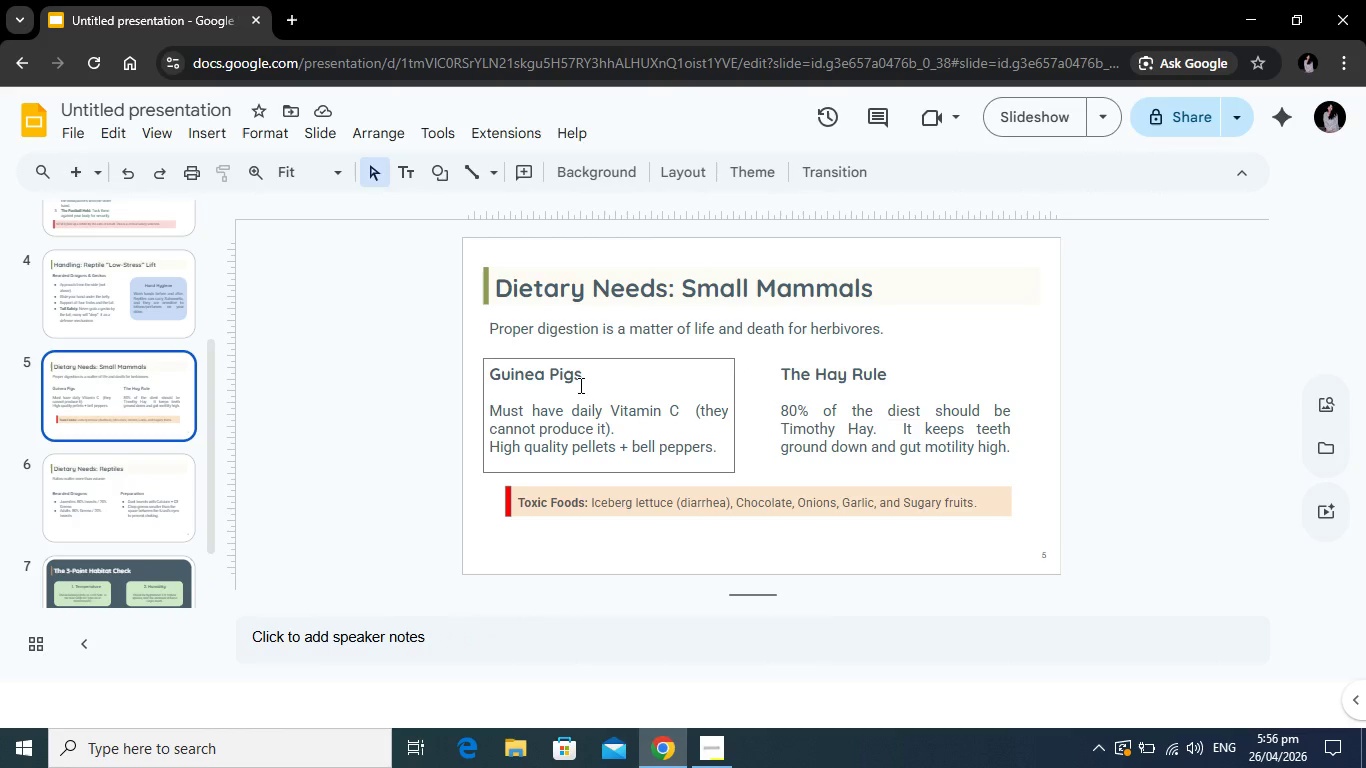 
left_click([579, 385])
 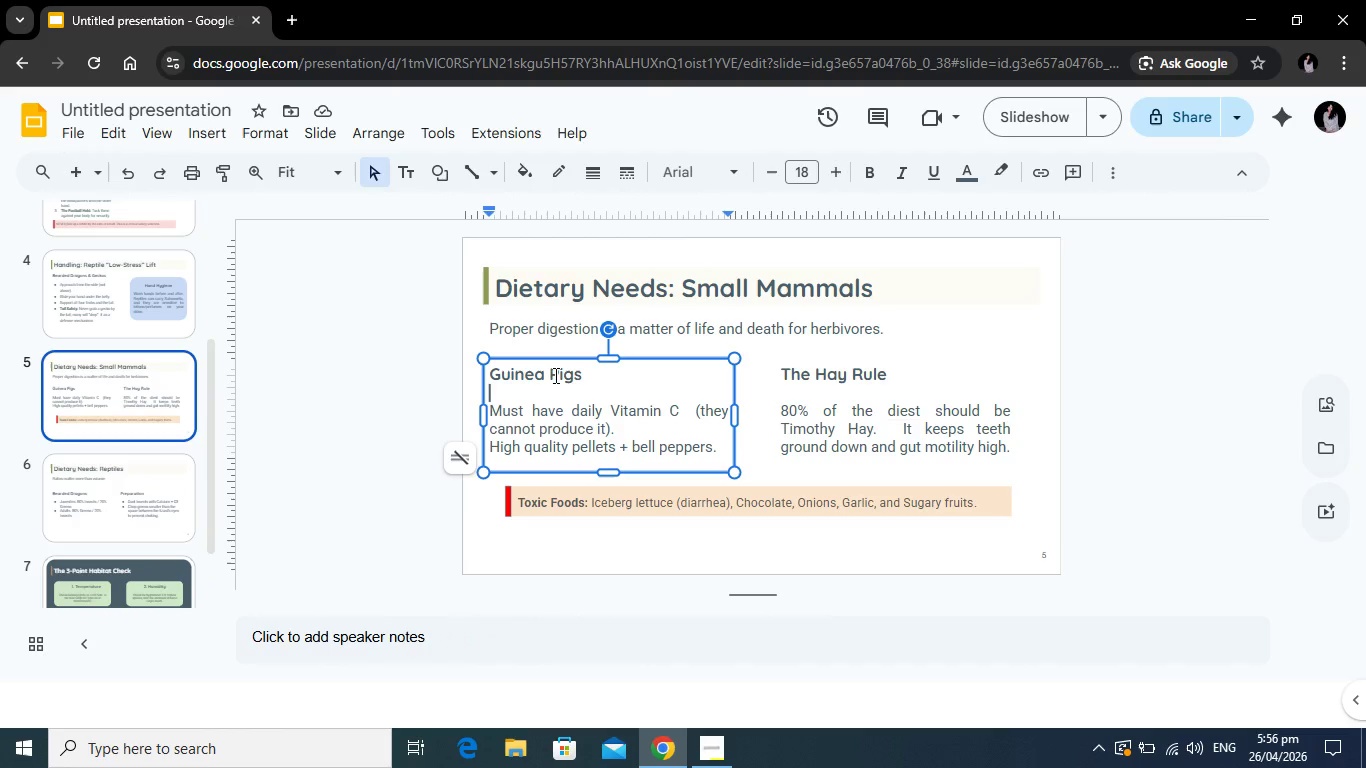 
left_click_drag(start_coordinate=[588, 376], to_coordinate=[451, 370])
 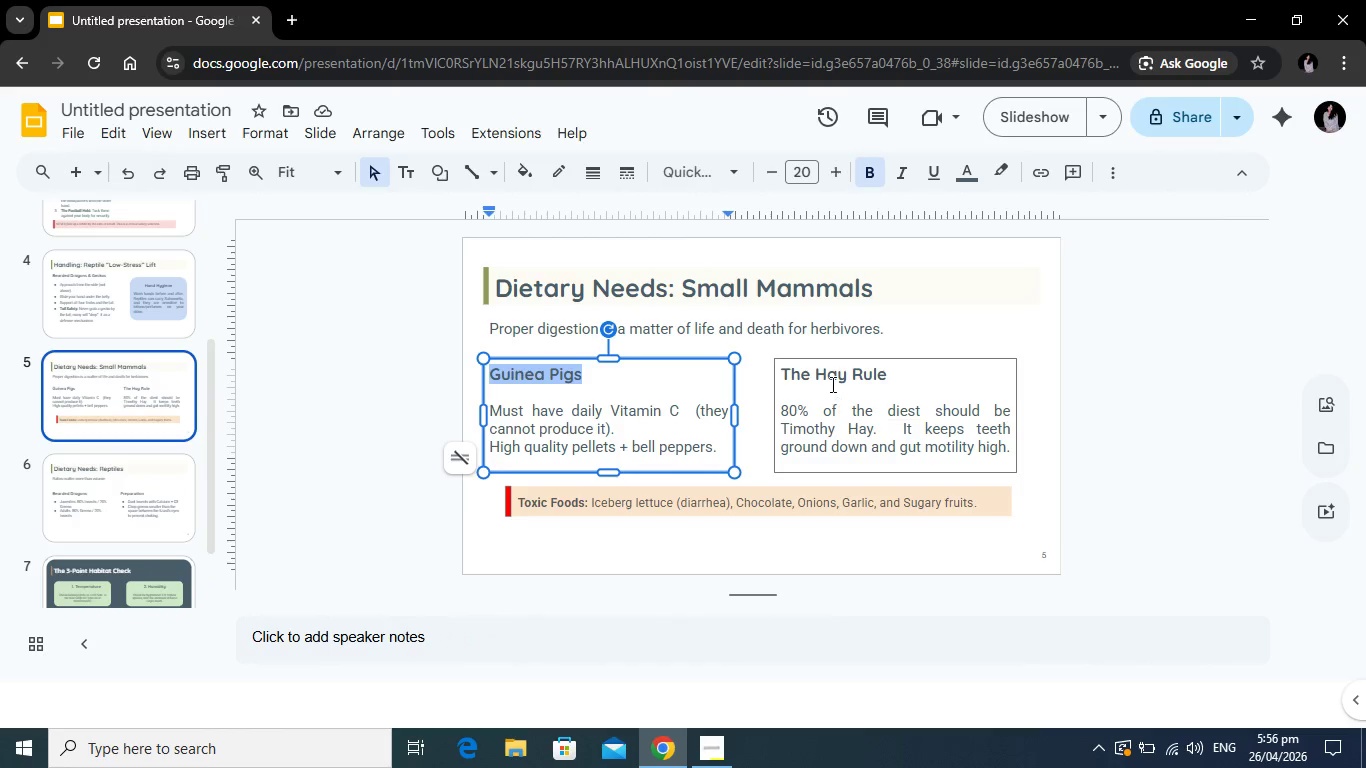 
left_click([833, 382])
 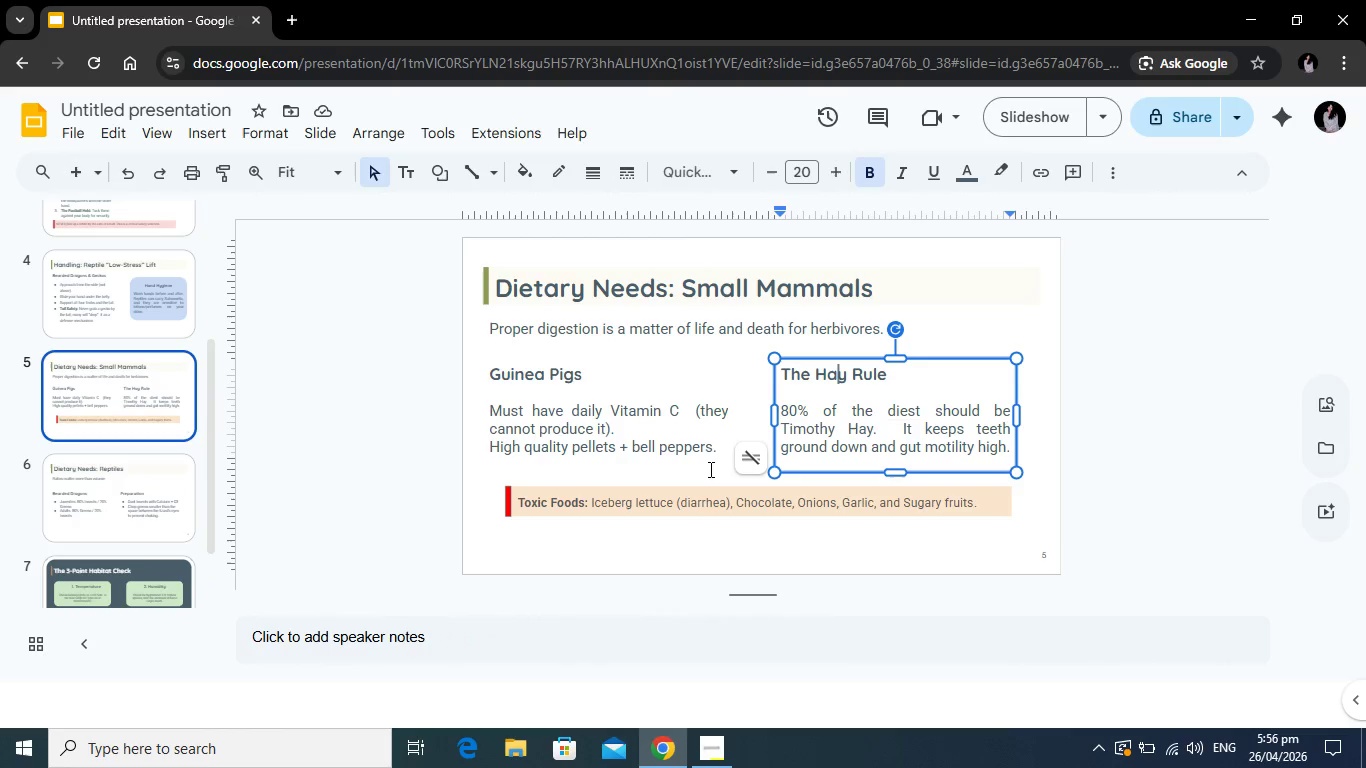 
left_click([632, 448])
 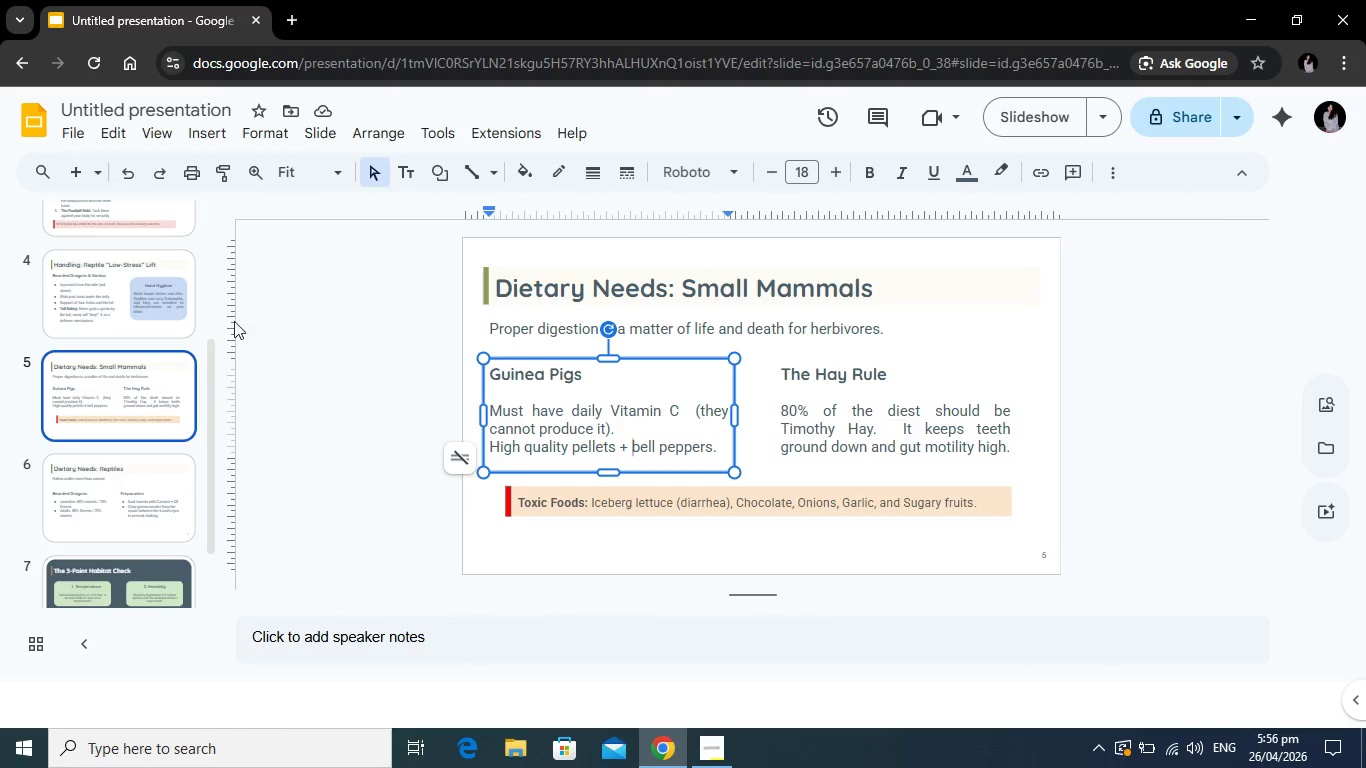 
left_click([158, 296])
 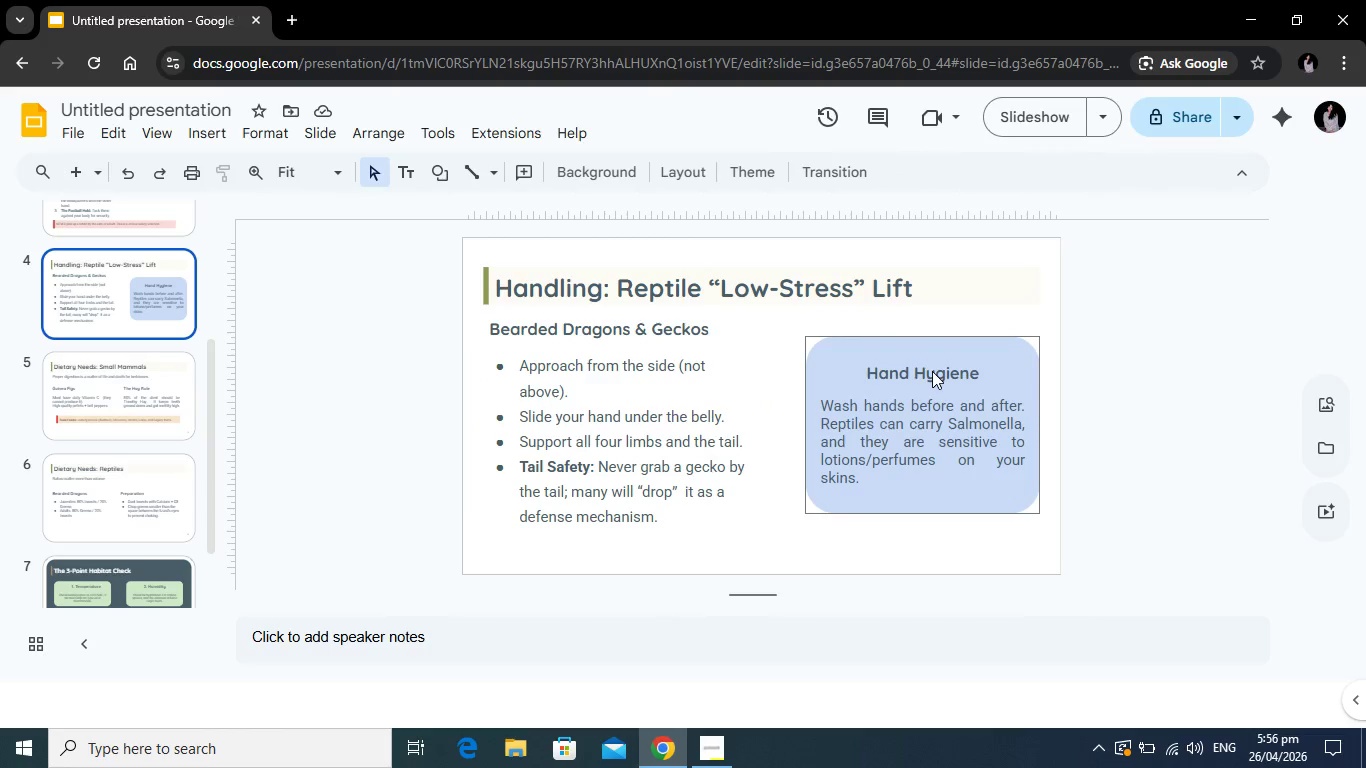 
left_click([932, 371])
 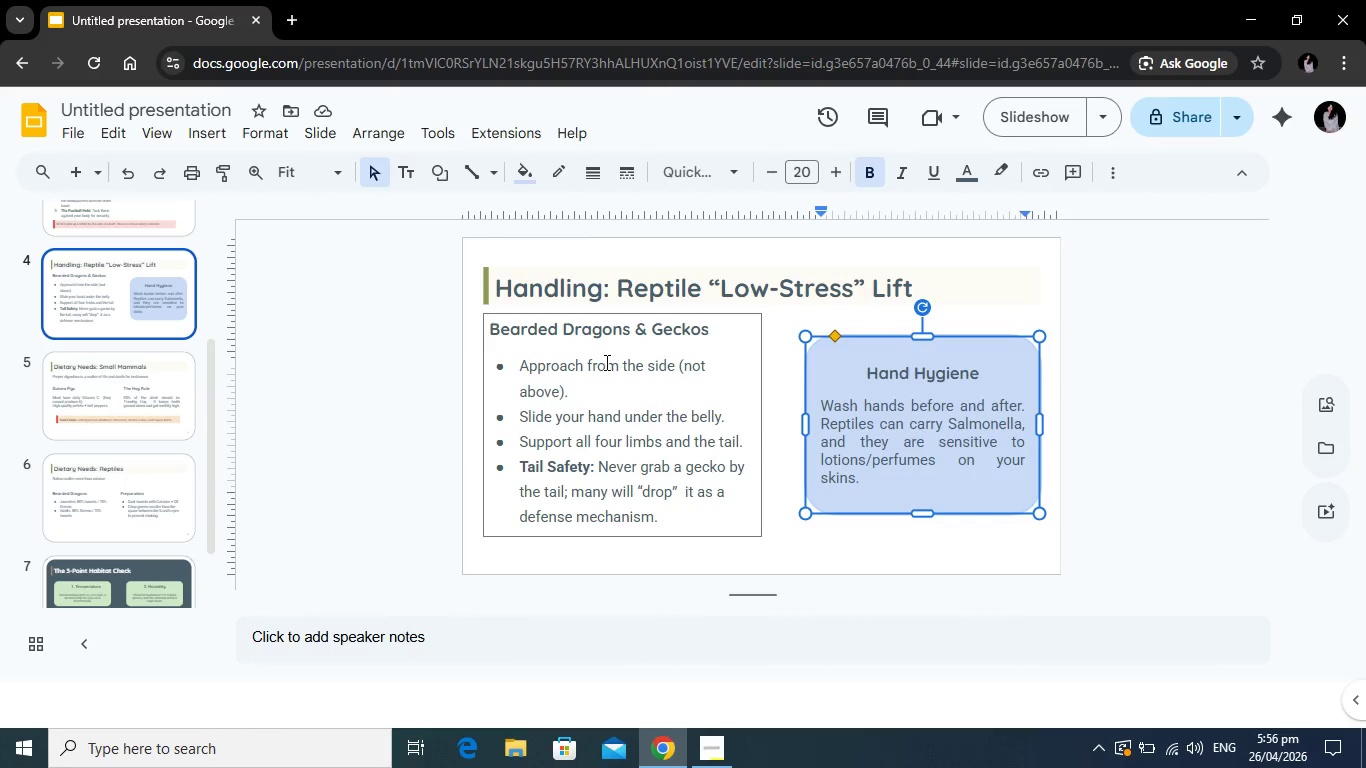 
left_click([623, 344])
 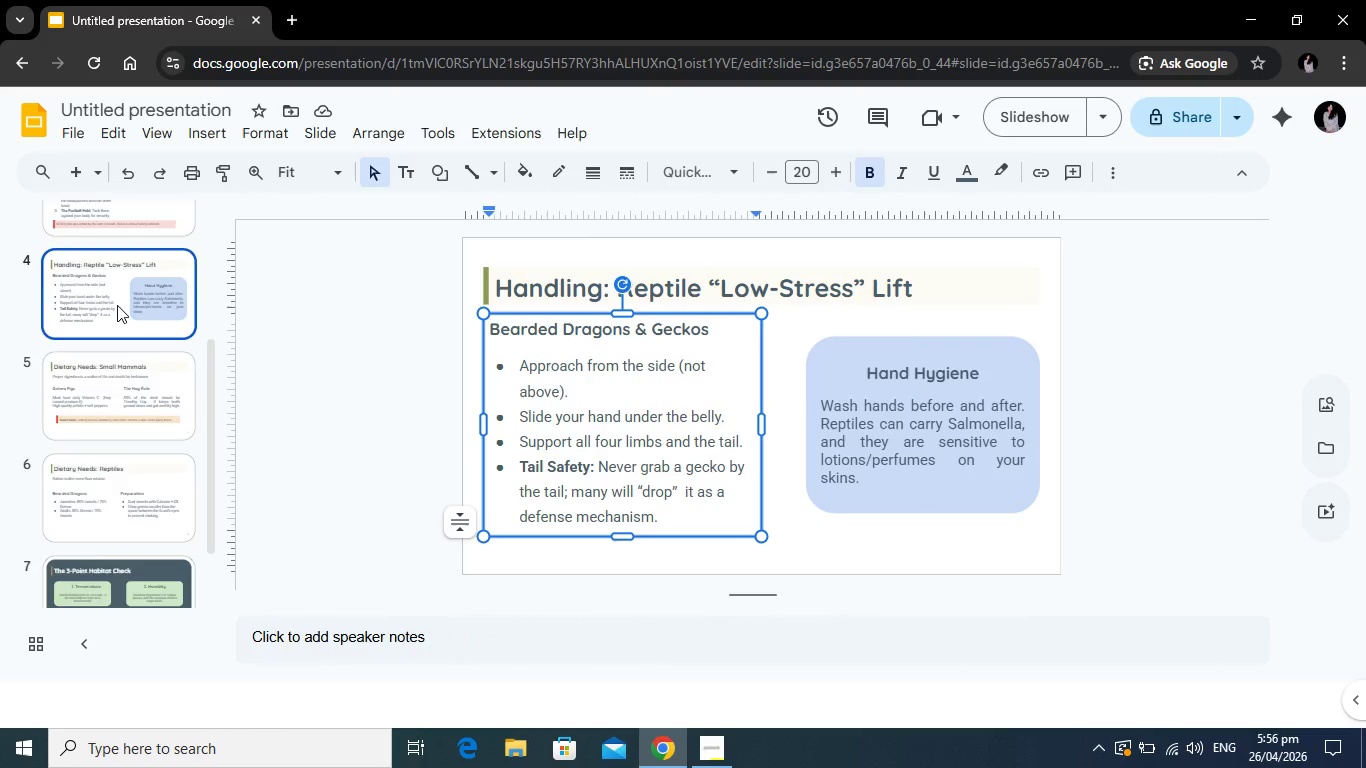 
scroll: coordinate [117, 305], scroll_direction: up, amount: 2.0
 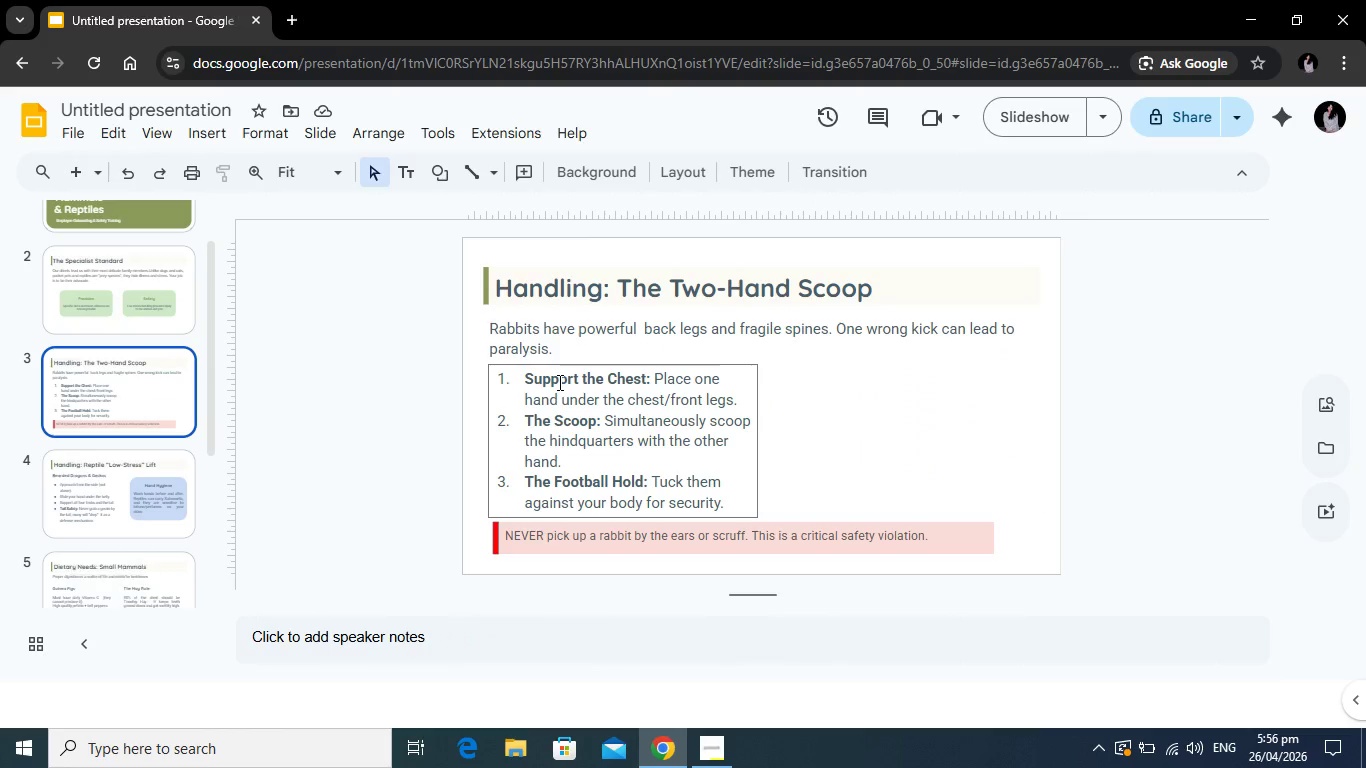 
left_click([558, 382])
 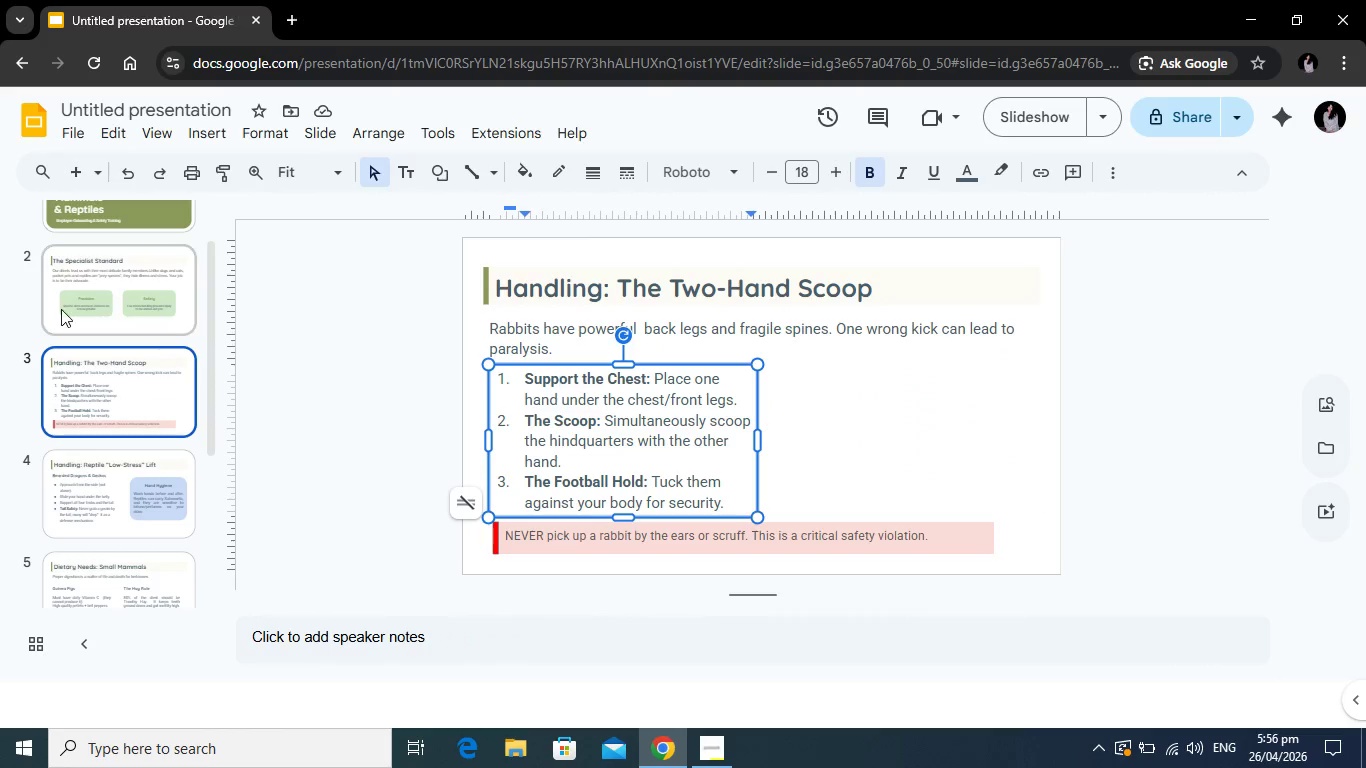 
left_click([93, 299])
 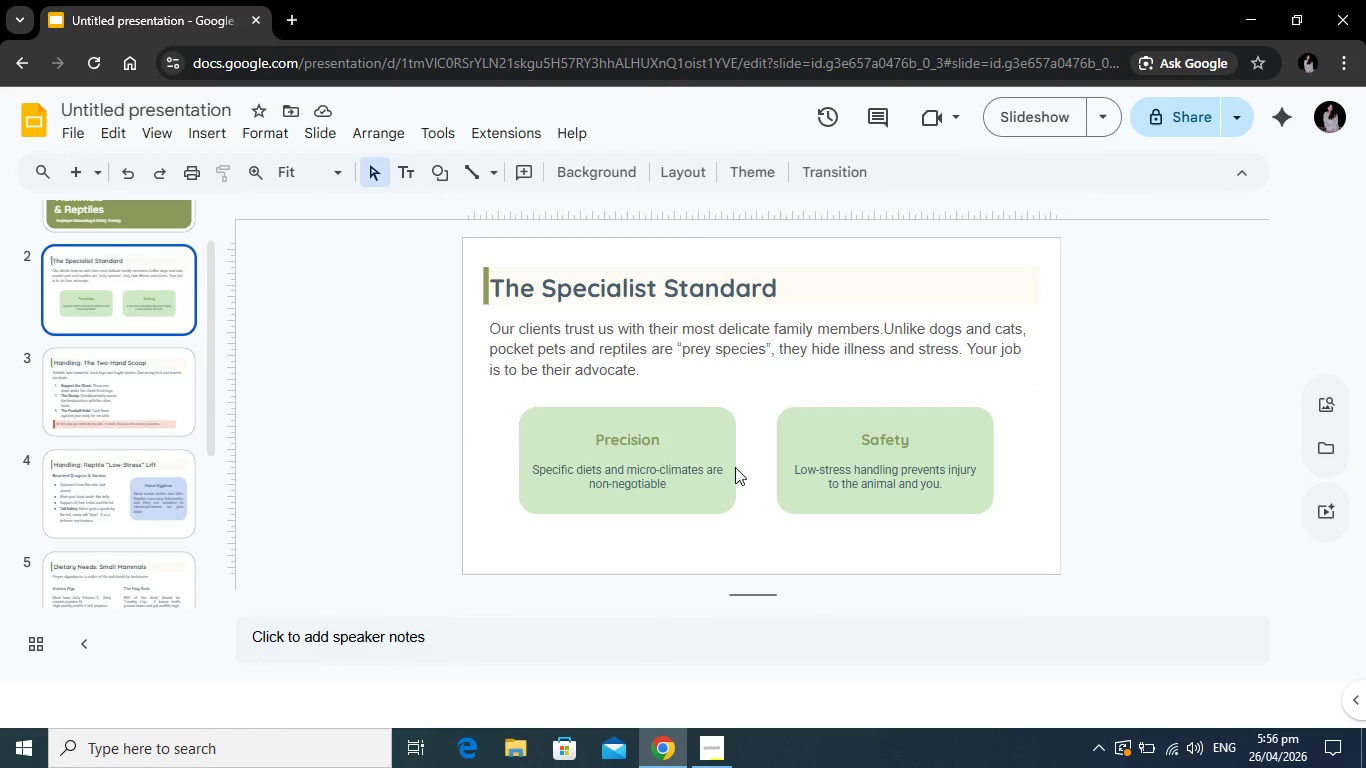 
left_click([630, 442])
 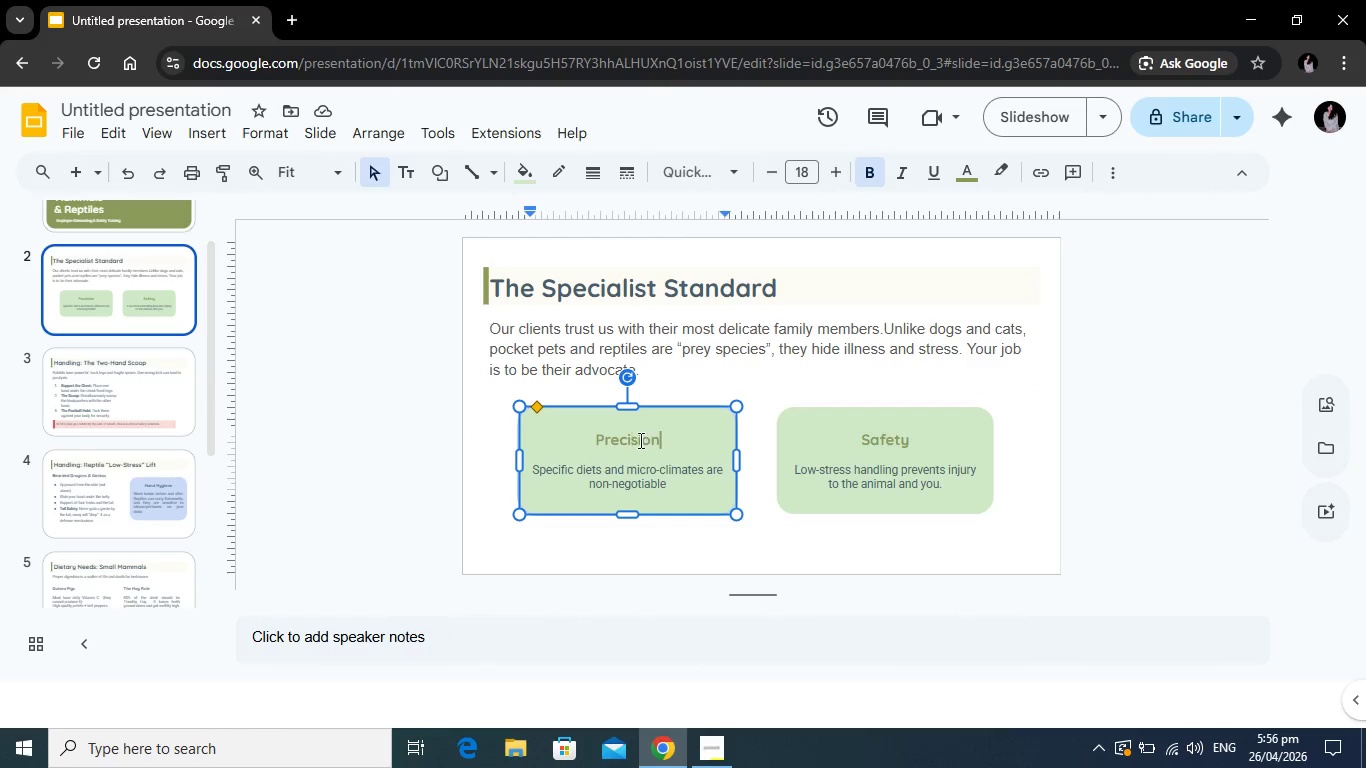 
left_click_drag(start_coordinate=[664, 440], to_coordinate=[513, 428])
 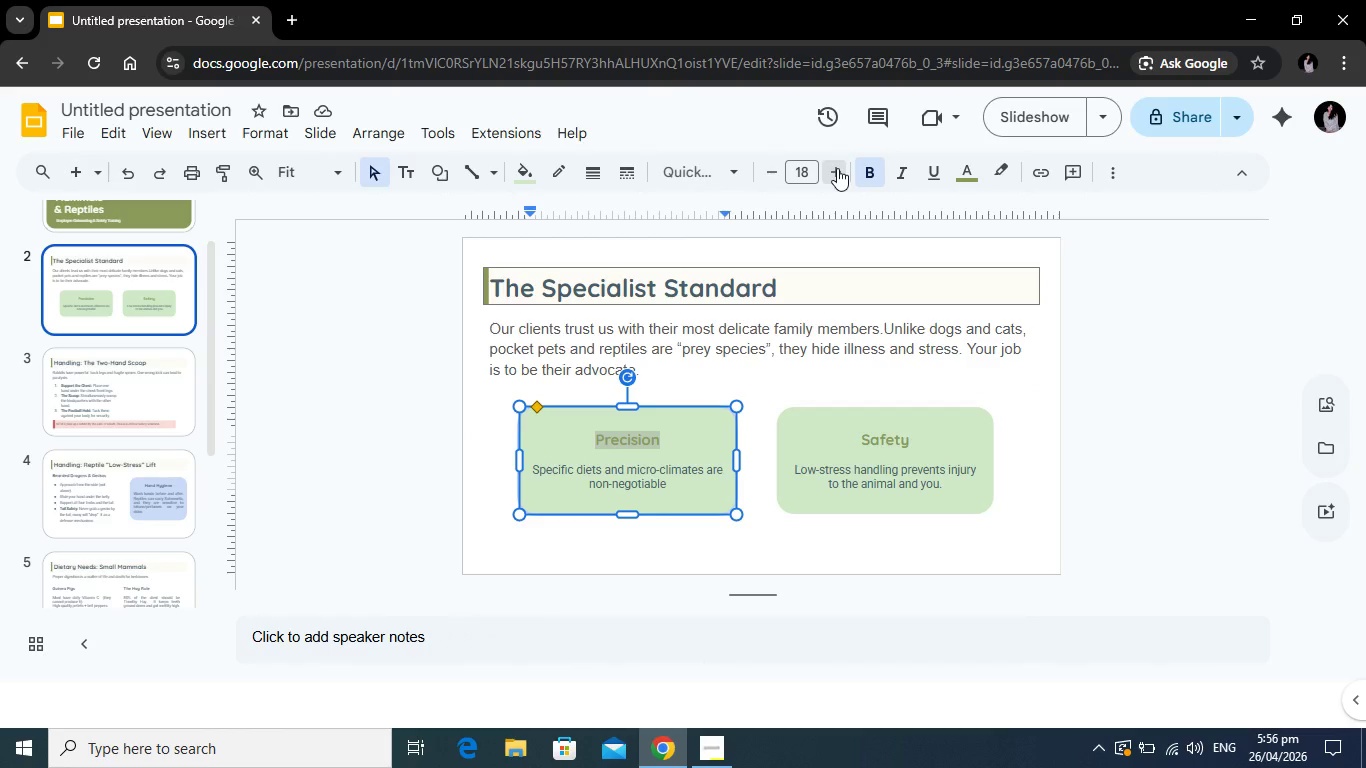 
double_click([837, 168])
 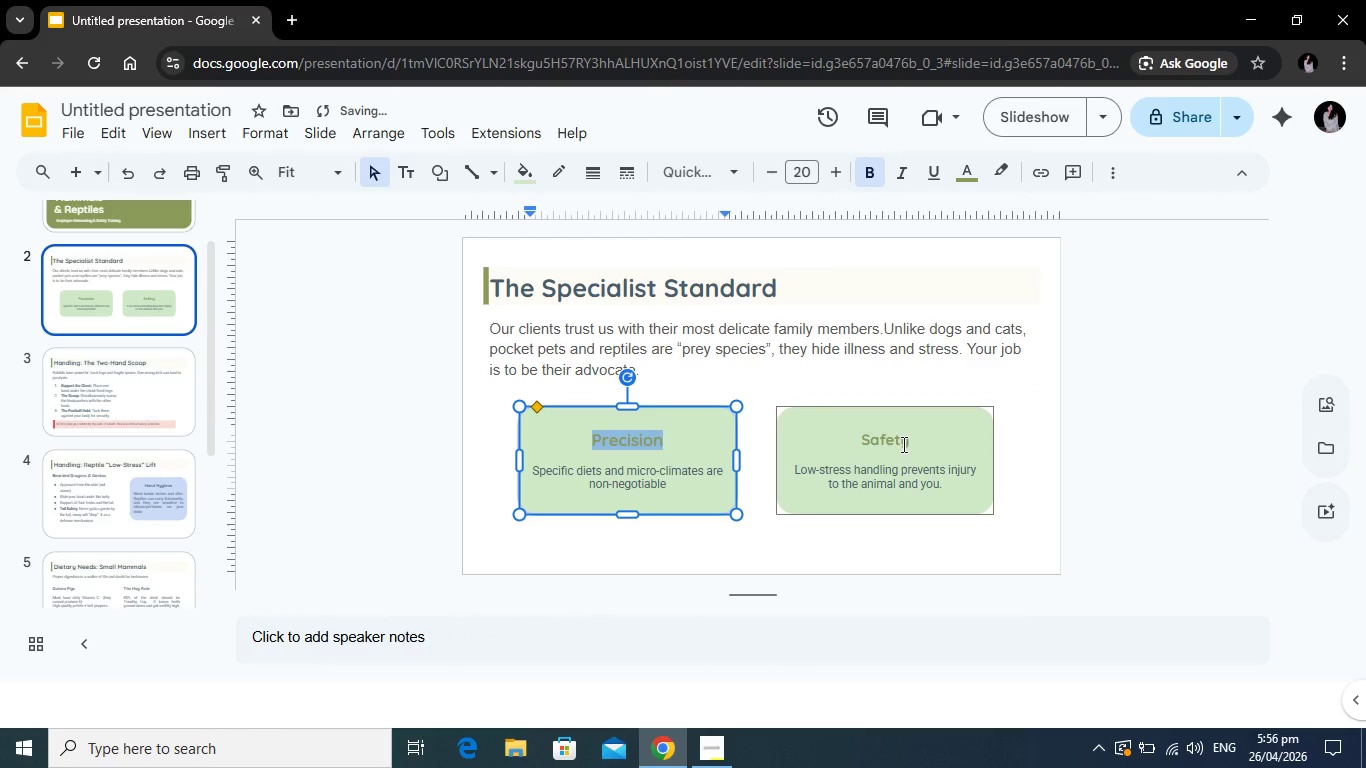 
left_click([903, 444])
 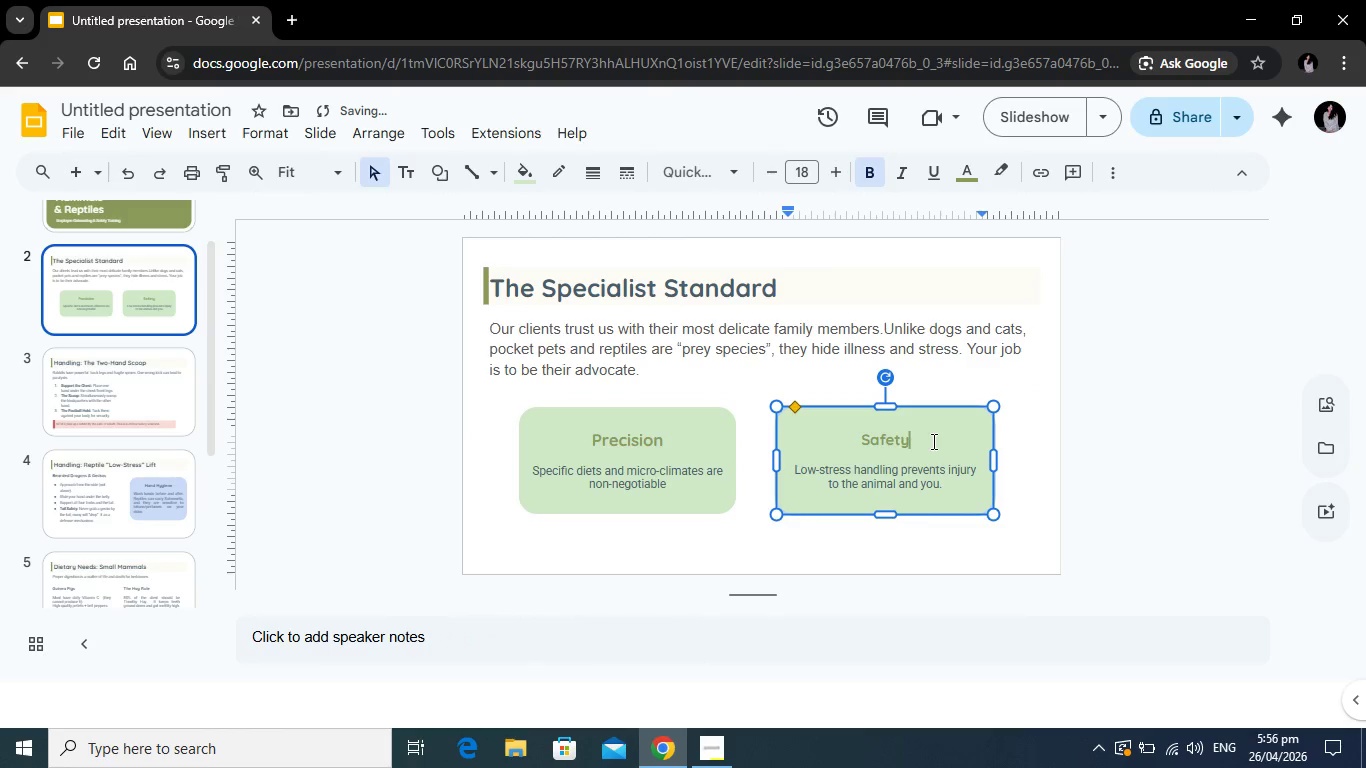 
left_click_drag(start_coordinate=[932, 441], to_coordinate=[836, 441])
 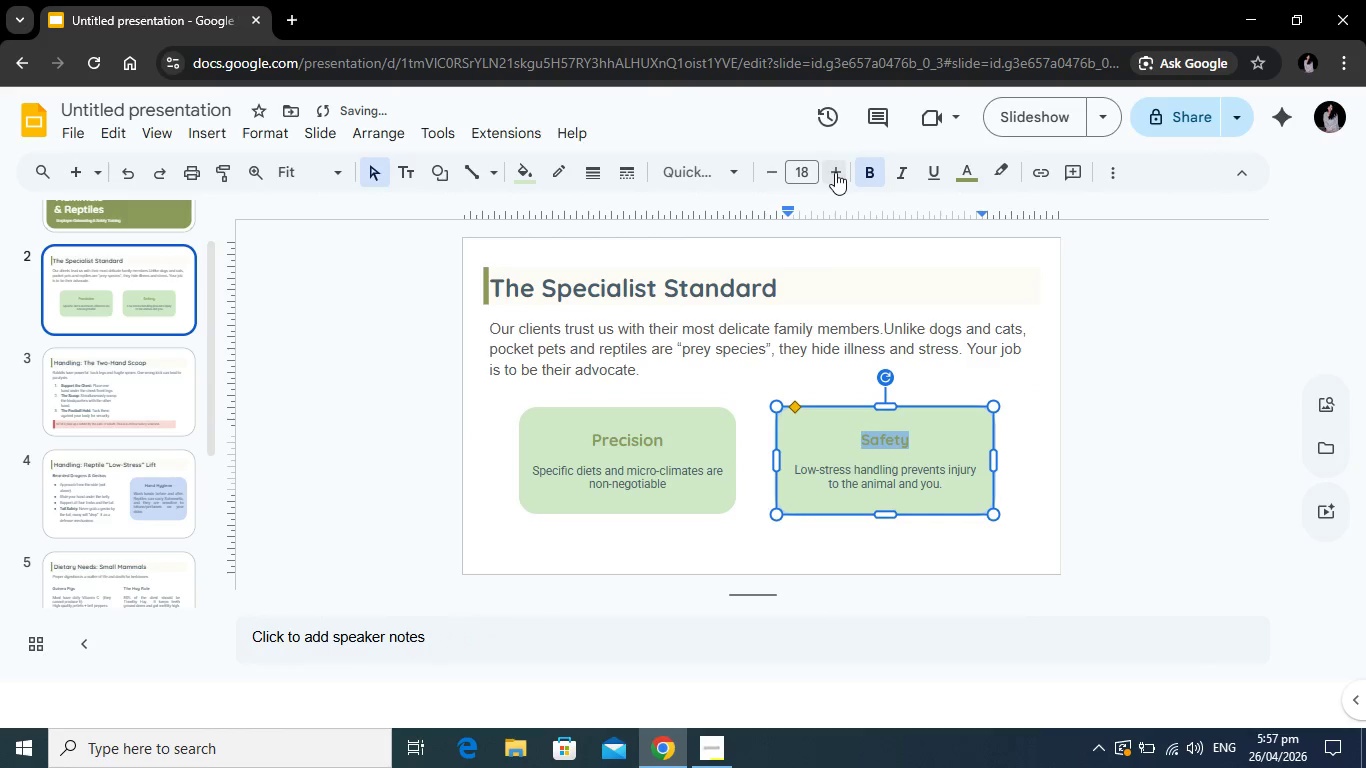 
left_click([835, 172])
 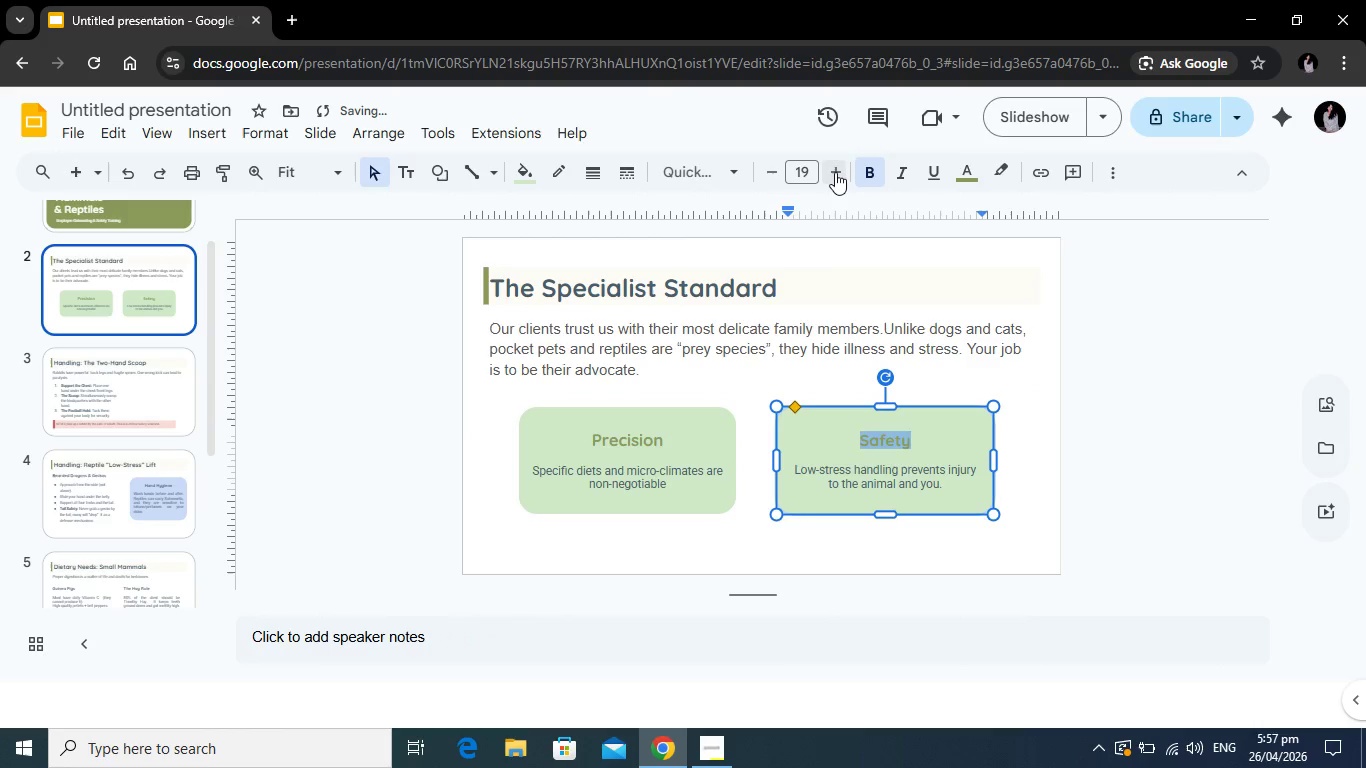 
double_click([835, 172])
 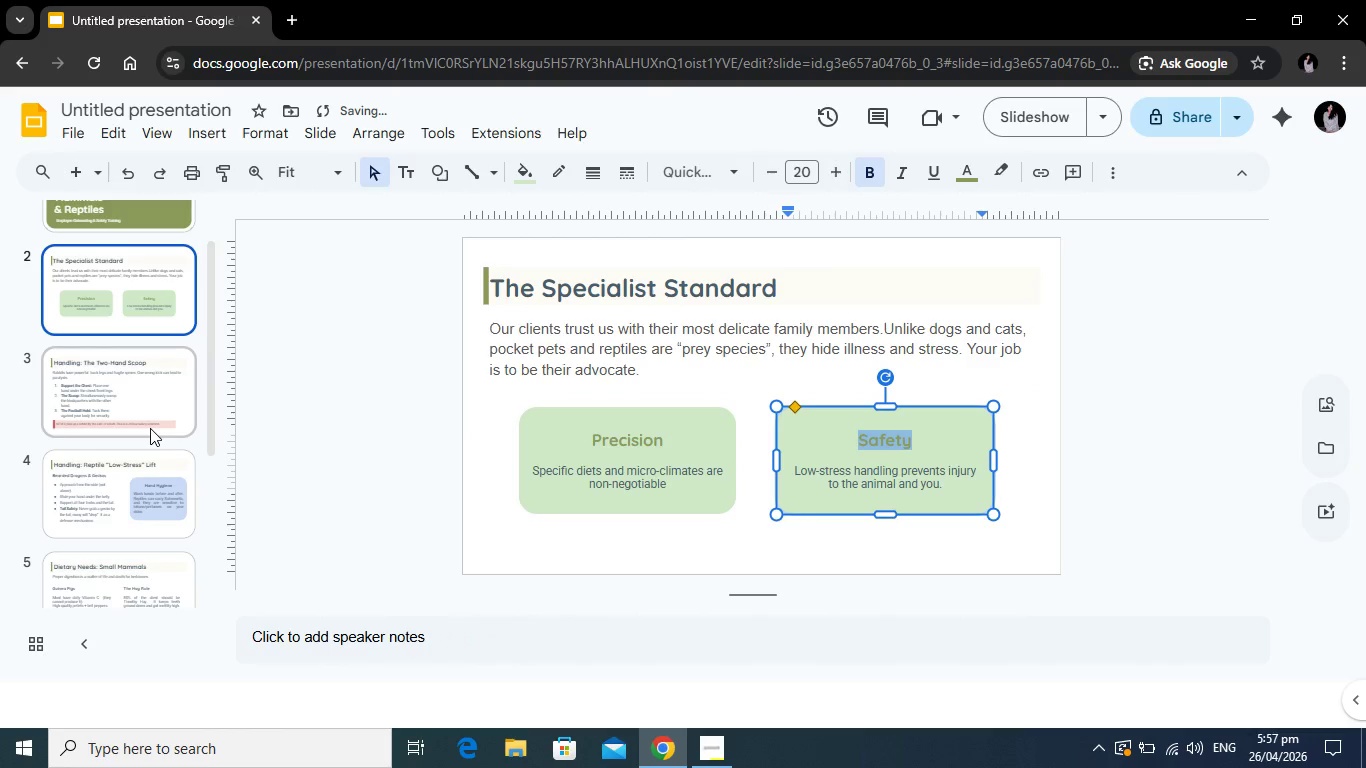 
scroll: coordinate [149, 429], scroll_direction: down, amount: 4.0
 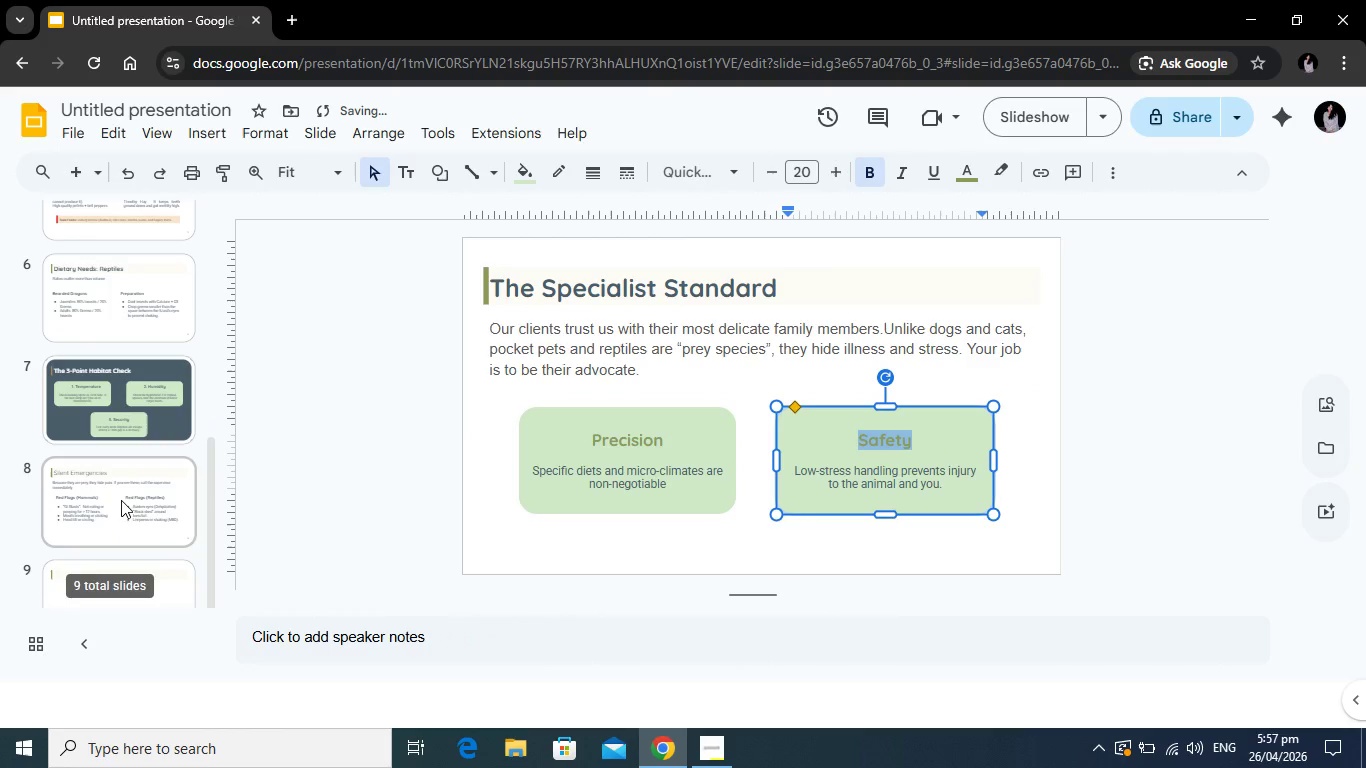 
left_click([121, 500])
 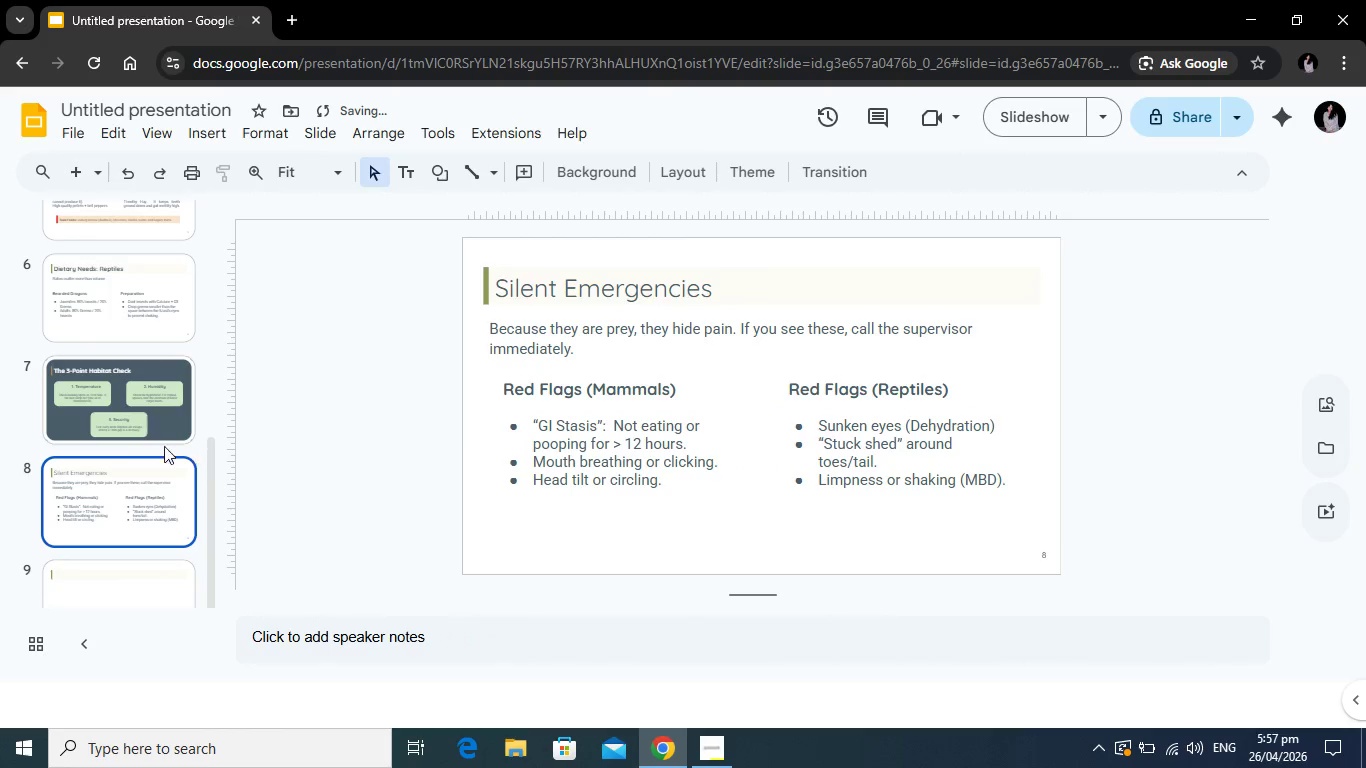 
scroll: coordinate [112, 466], scroll_direction: down, amount: 2.0
 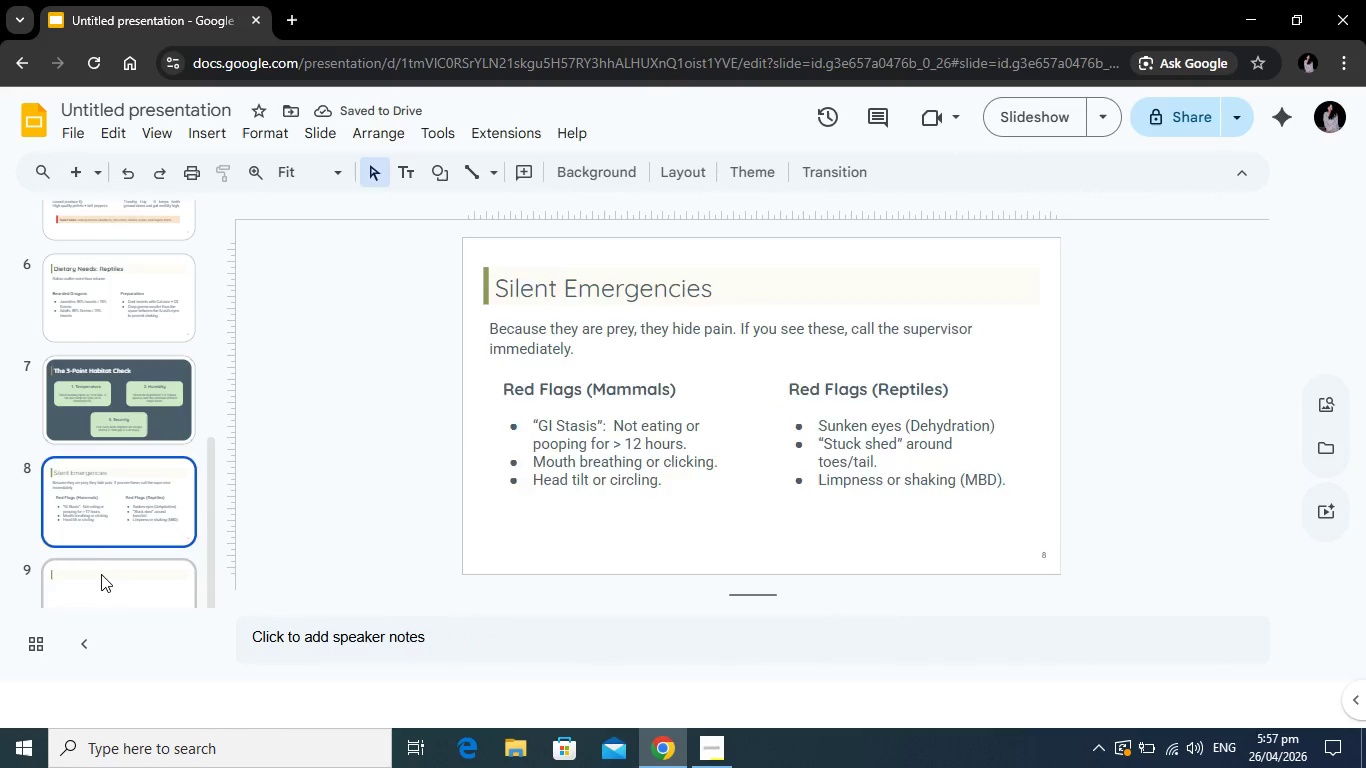 
left_click([101, 574])
 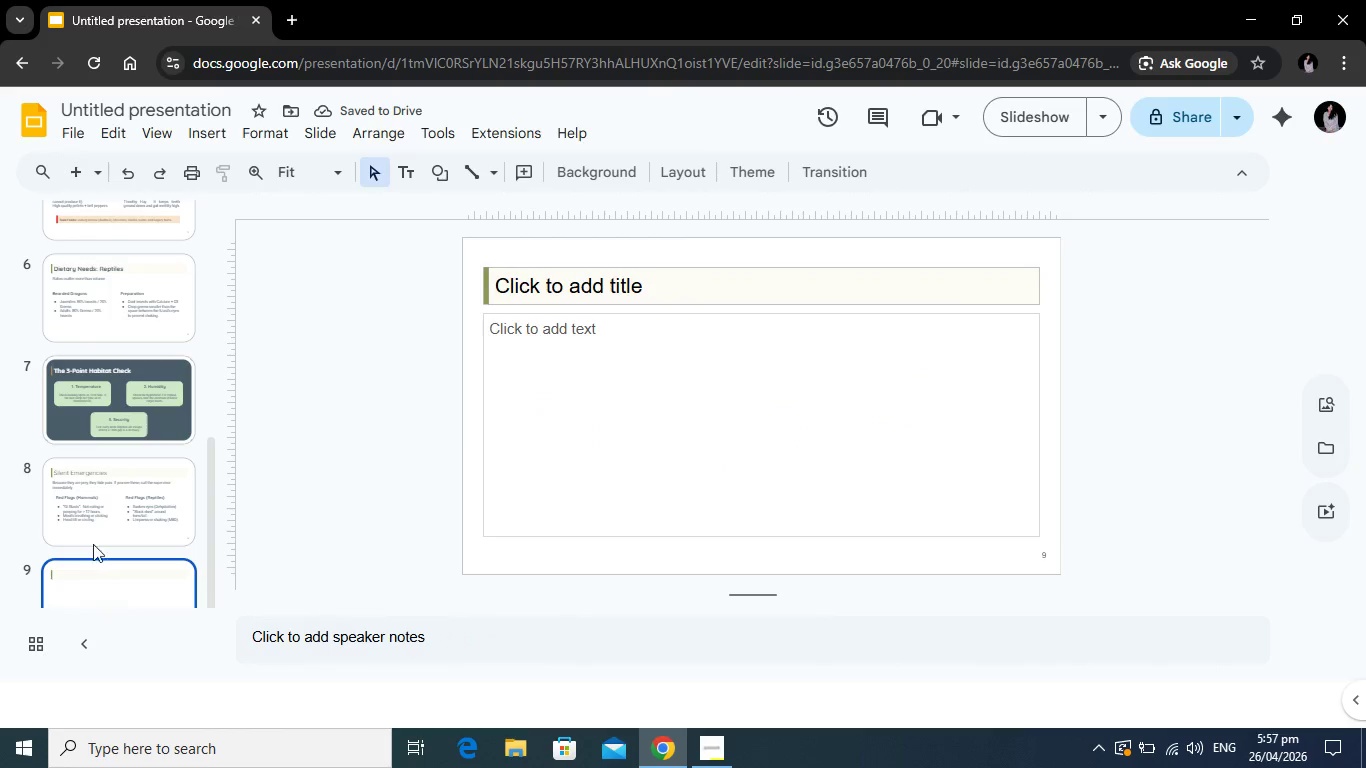 
mouse_move([104, 428])
 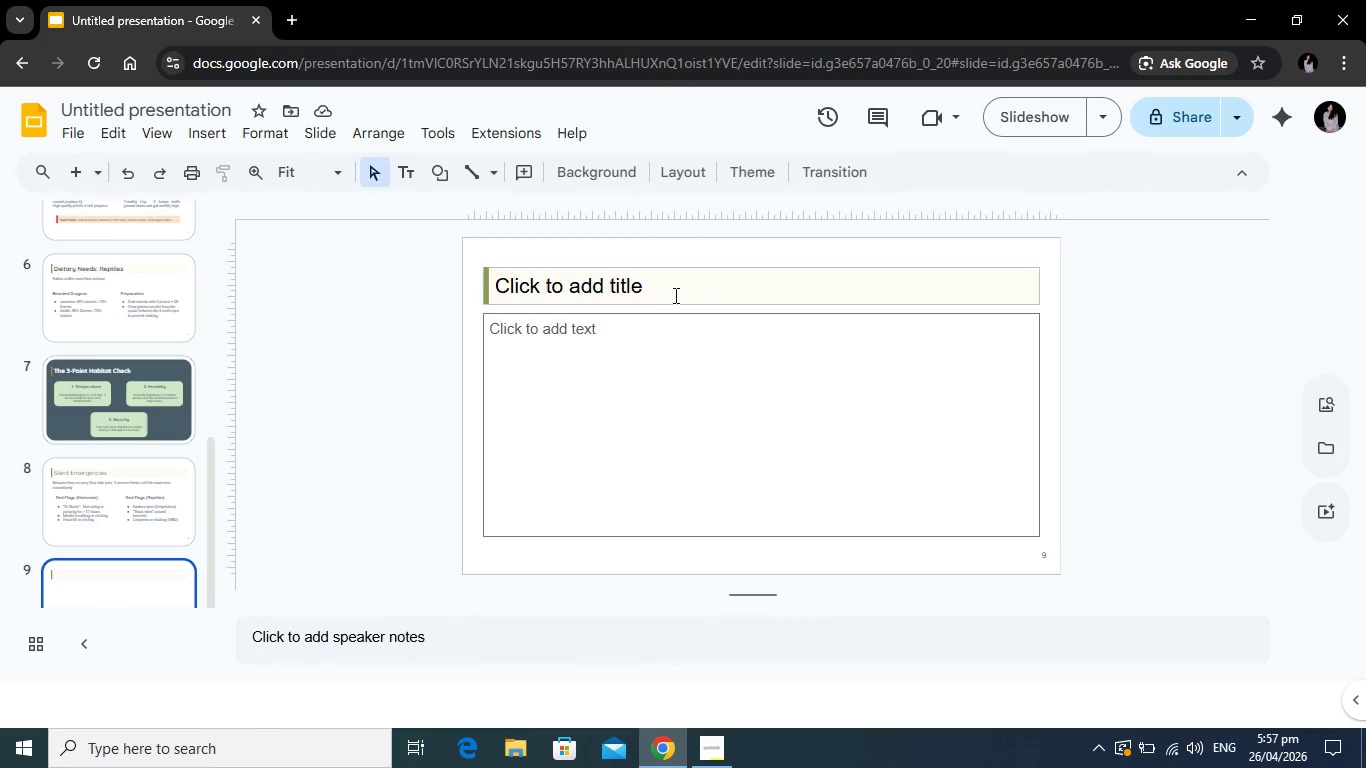 
left_click([683, 293])
 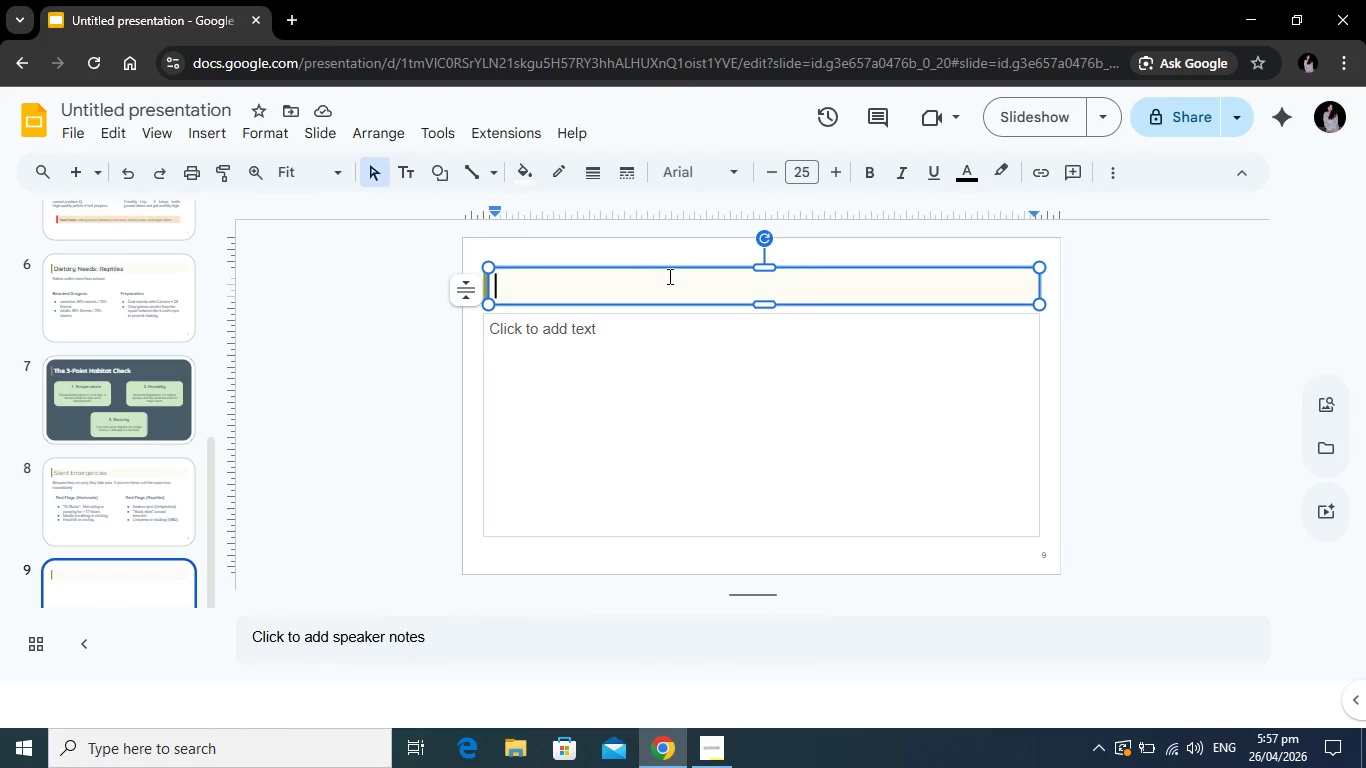 
type(Cross-Contamination Protocol)
 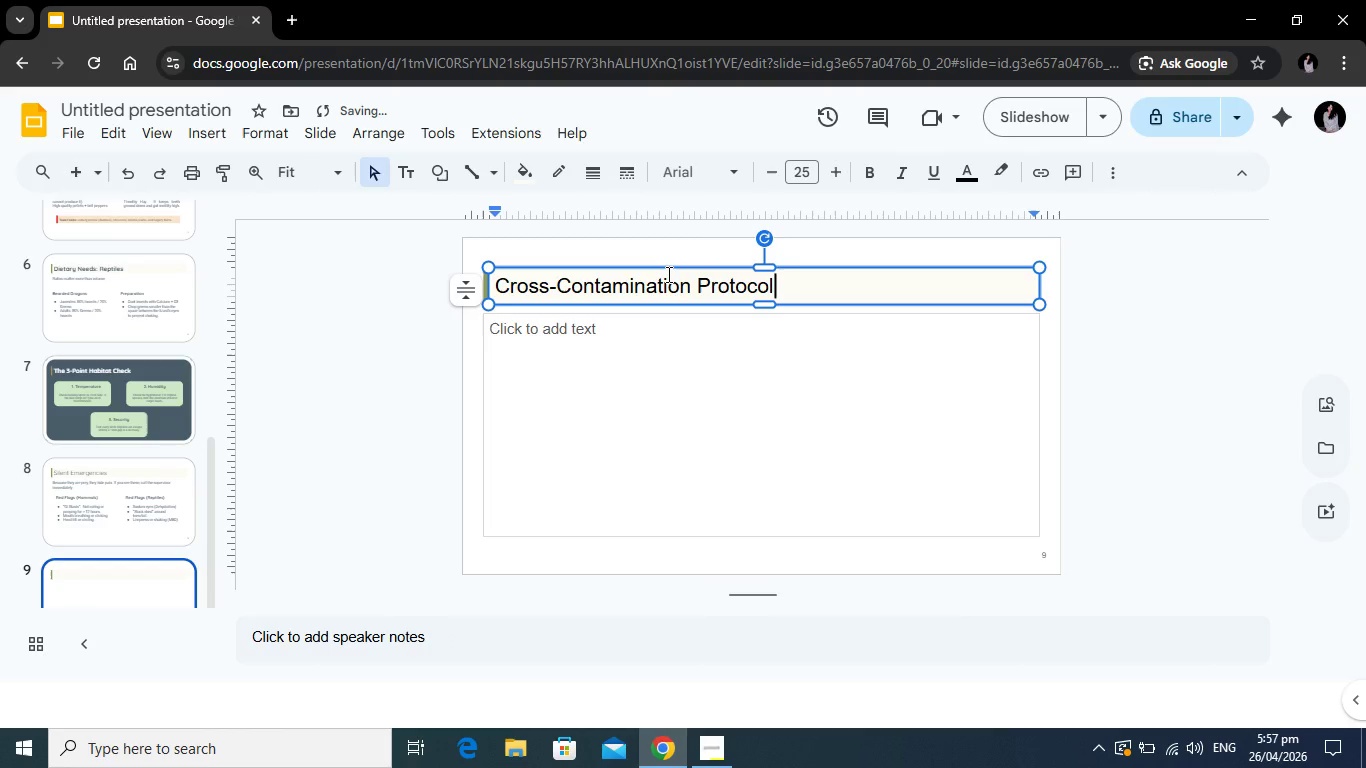 
left_click([854, 406])
 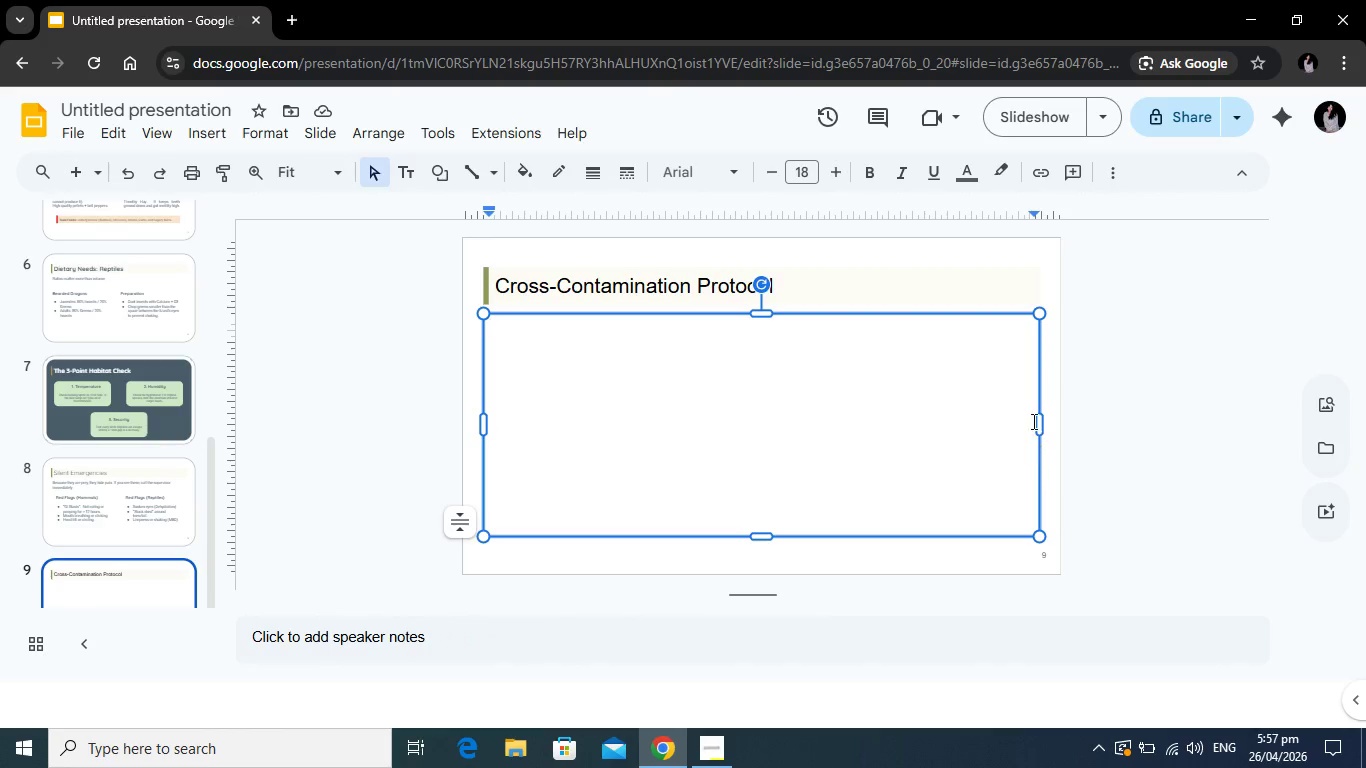 
wait(5.12)
 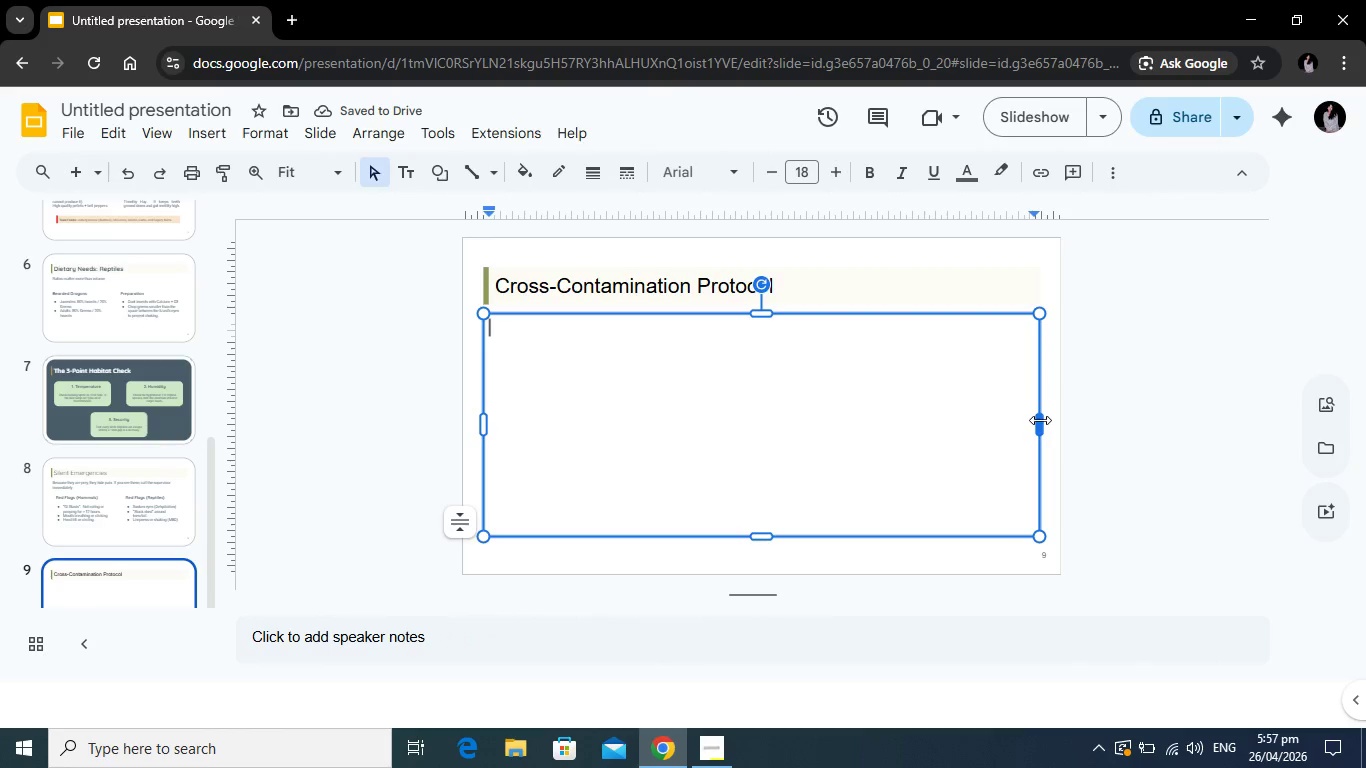 
left_click_drag(start_coordinate=[1038, 536], to_coordinate=[796, 437])
 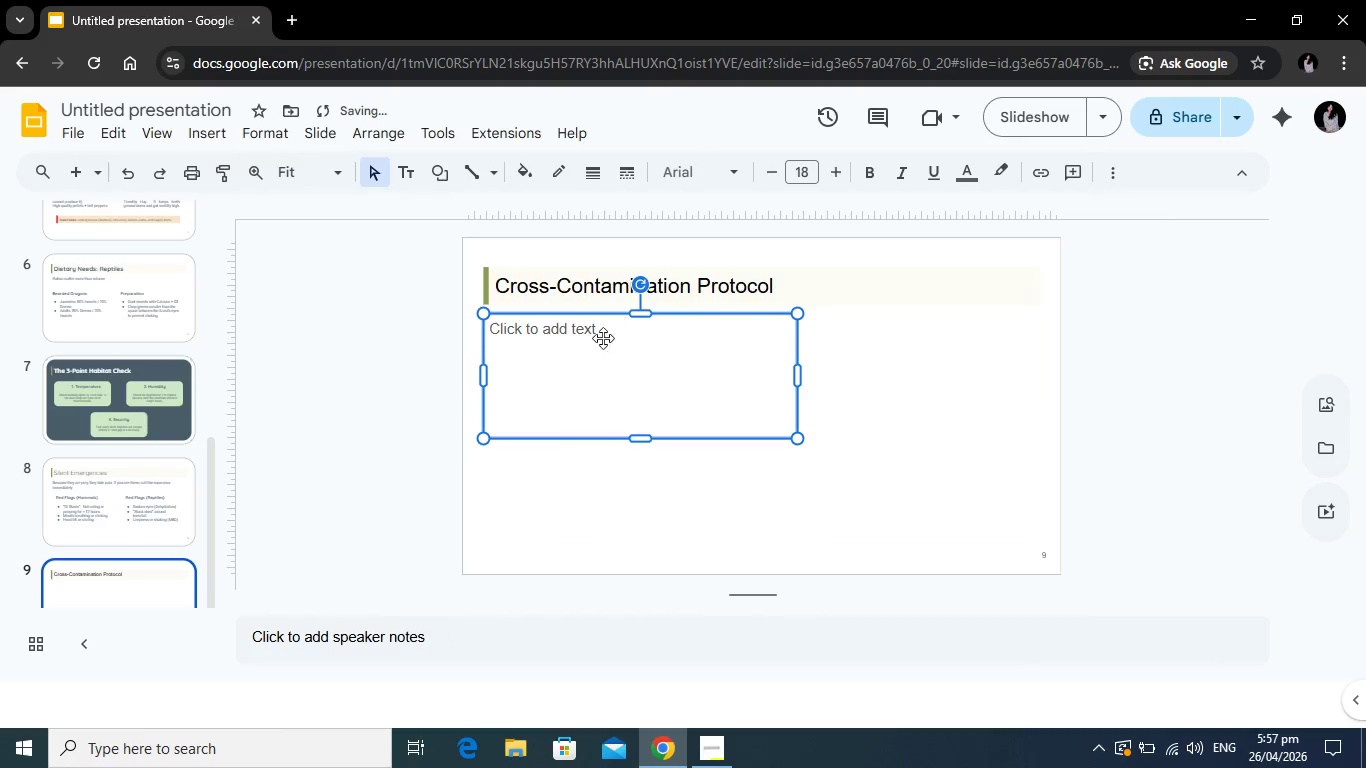 
left_click([597, 343])
 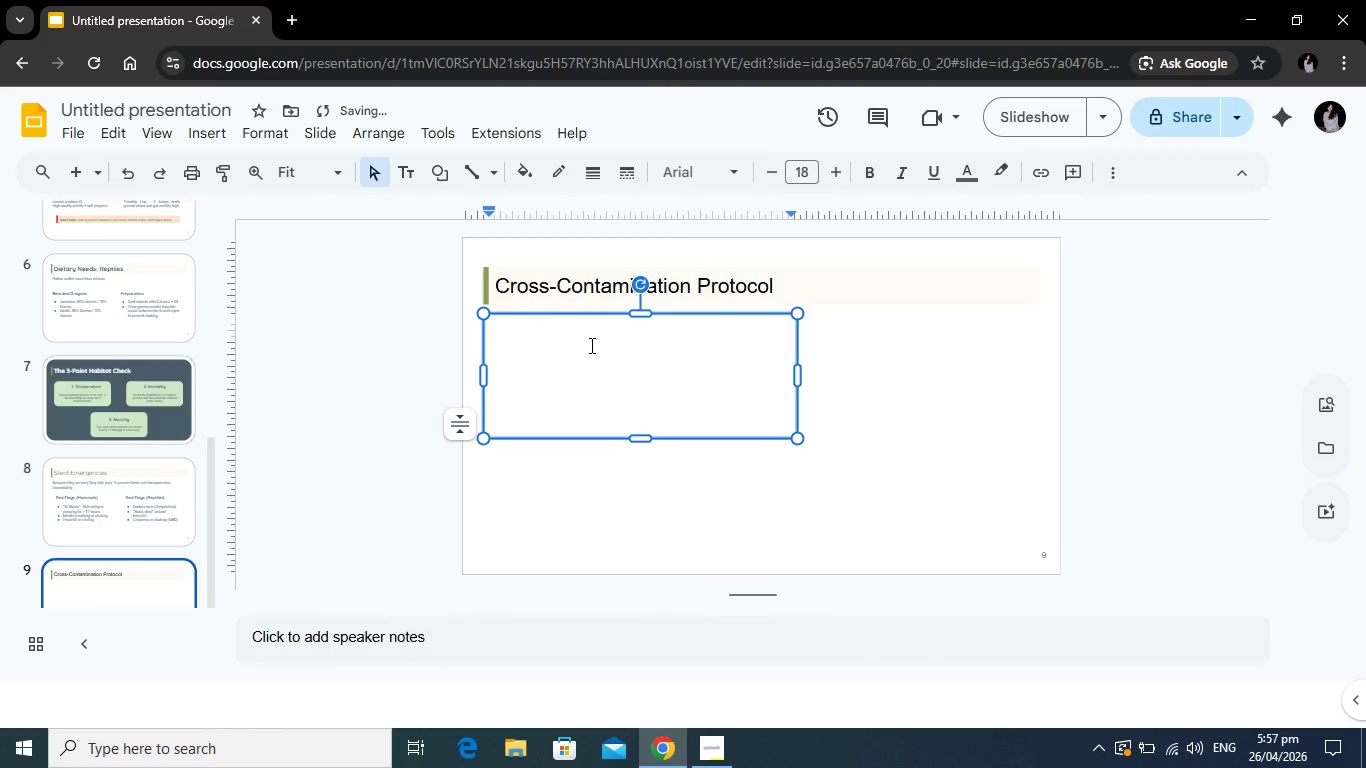 
type(Als)
key(Backspace)
type(ways service mammals first, then reptiles. This reduces the risk of transferring pathogens like Salmonella to sensitive small mammals.)
 